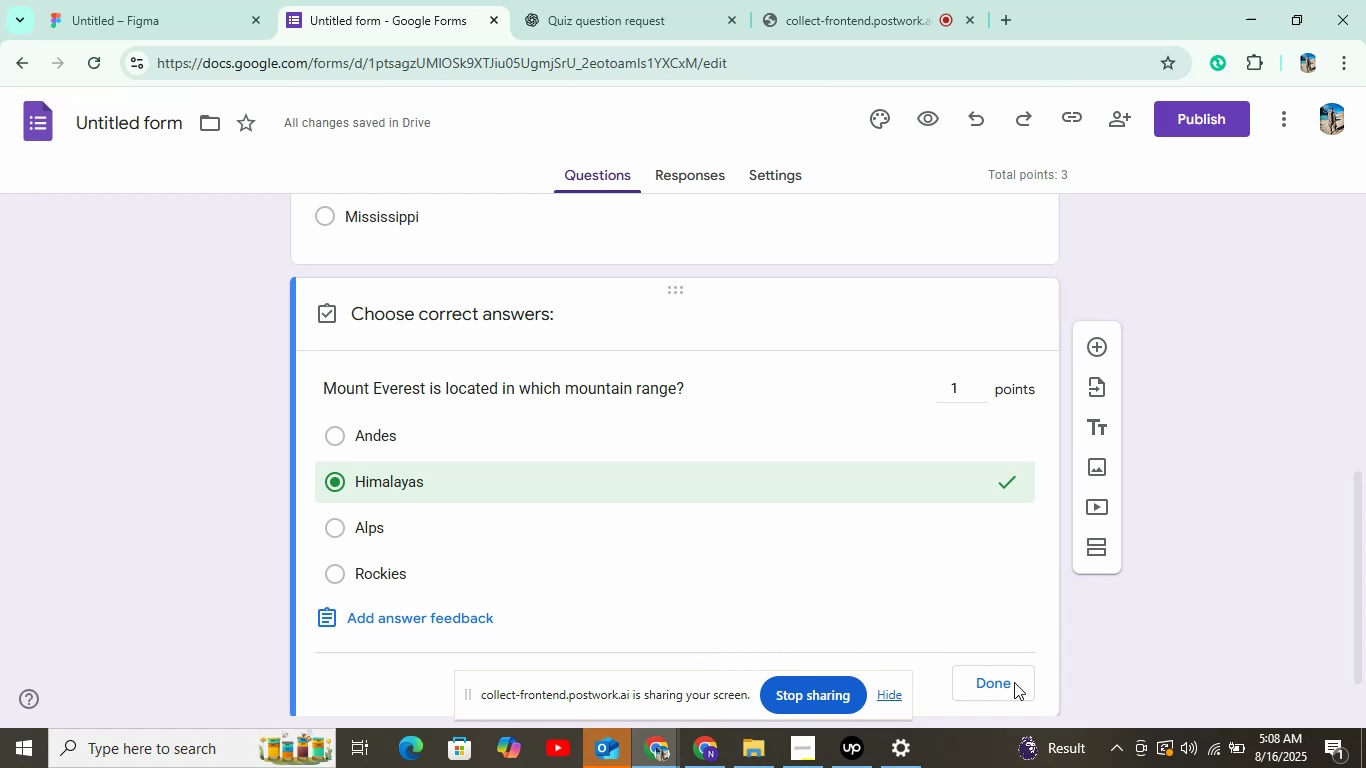 
wait(12.63)
 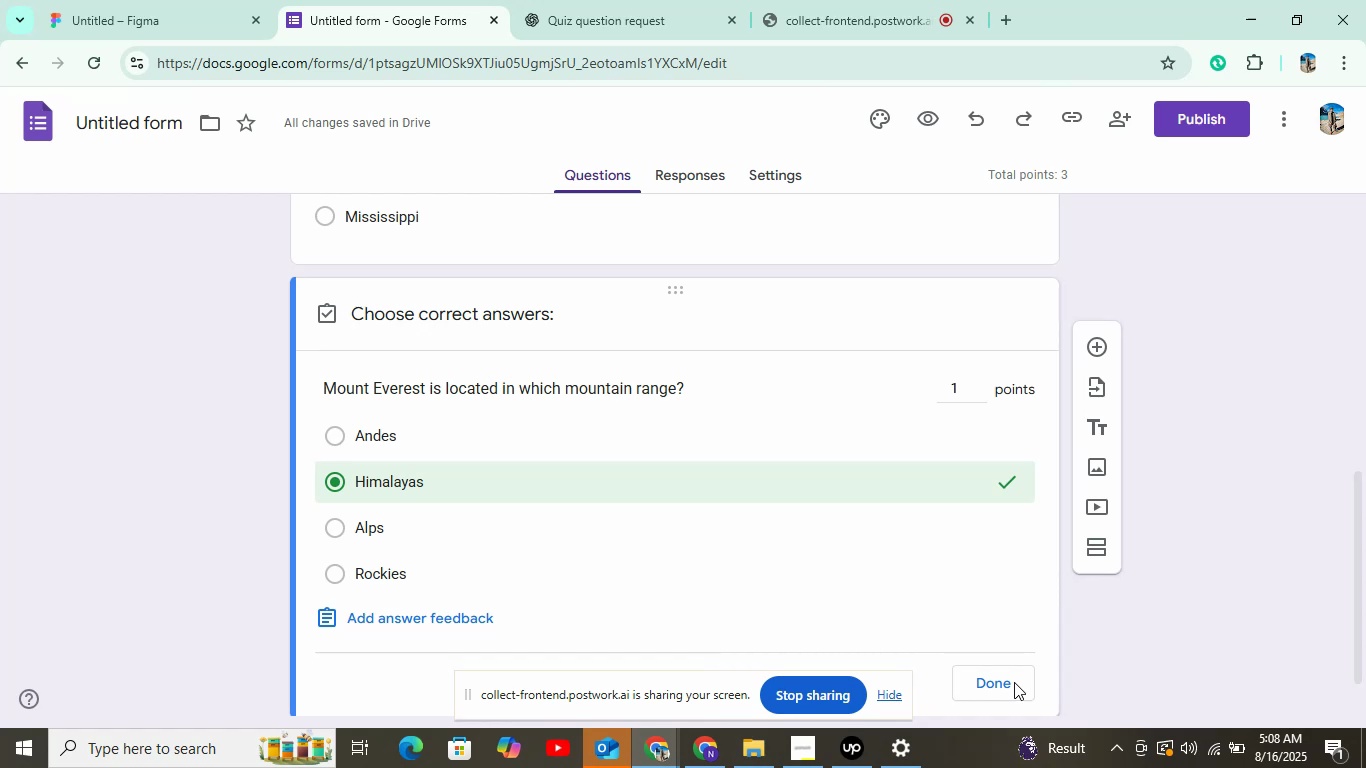 
left_click([1001, 682])
 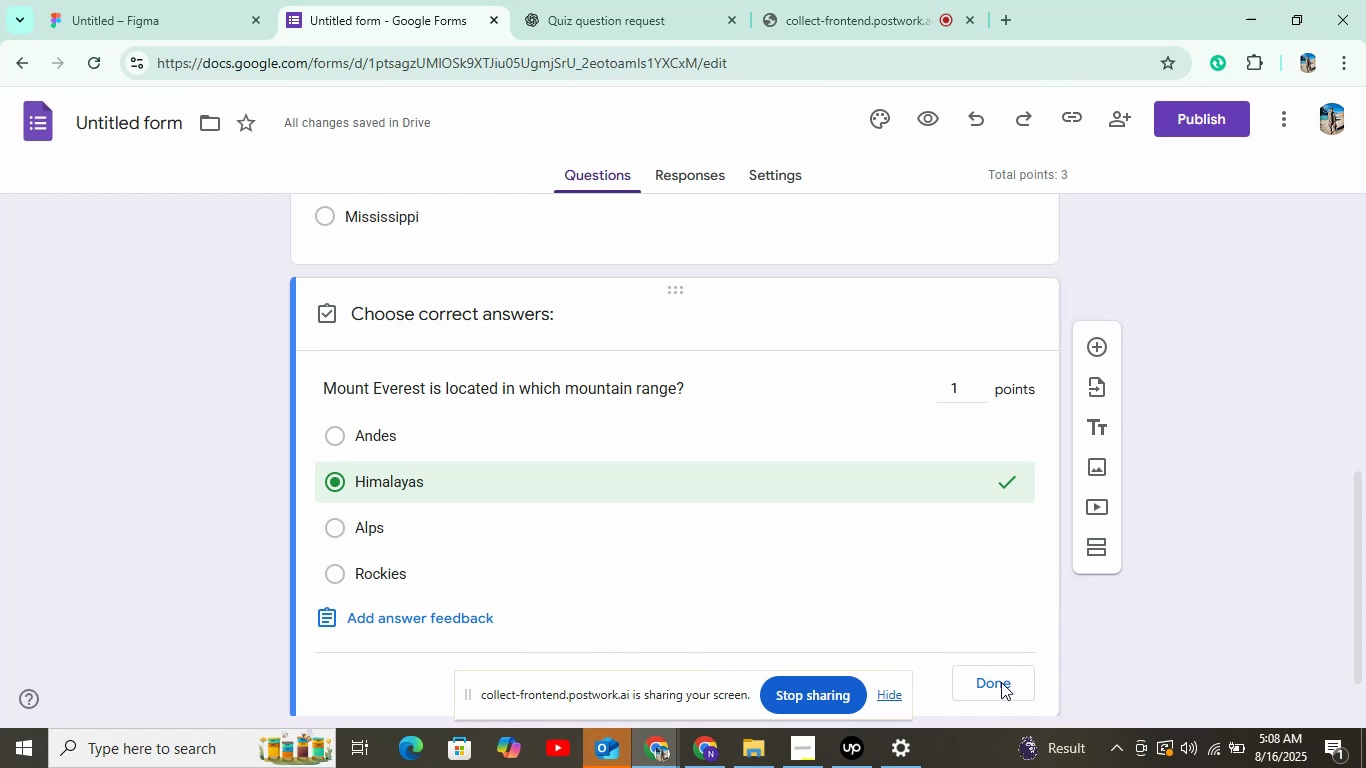 
scroll: coordinate [1003, 629], scroll_direction: down, amount: 7.0
 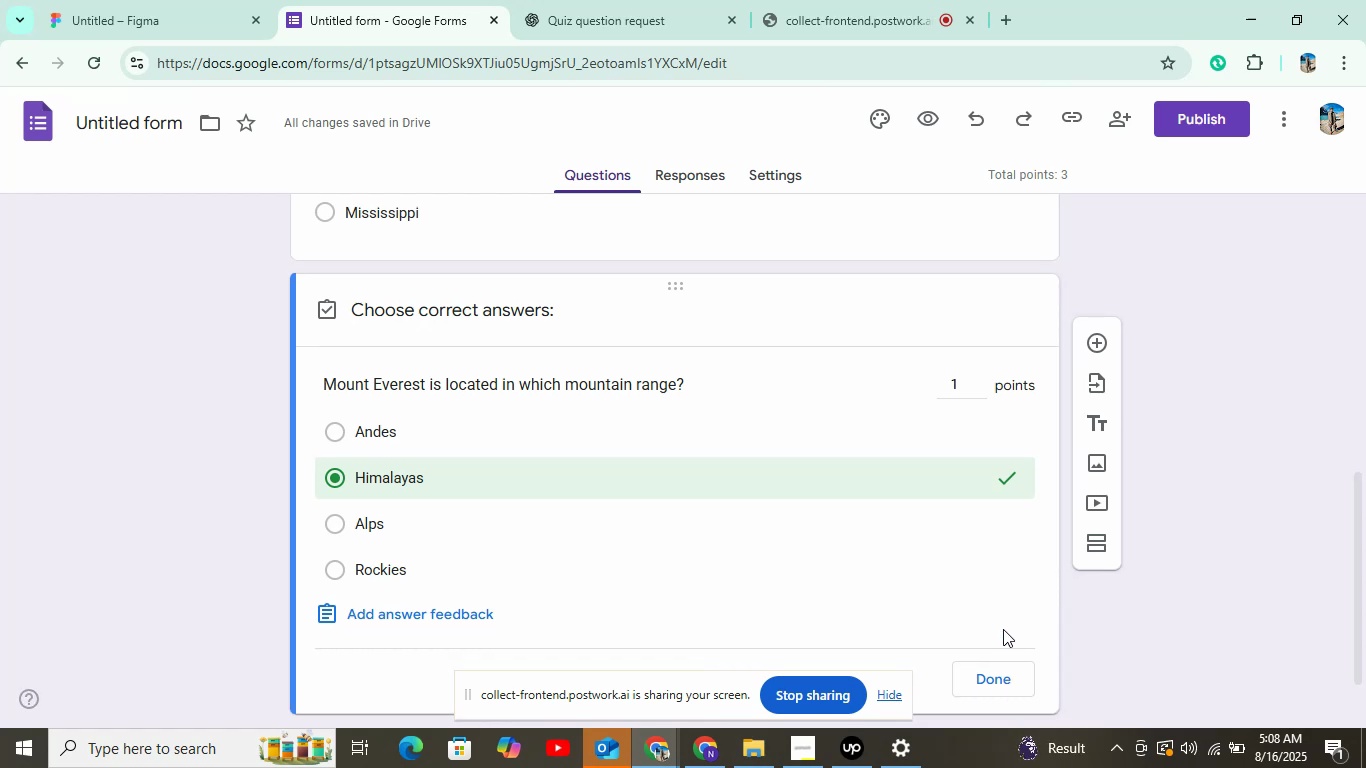 
left_click([1004, 595])
 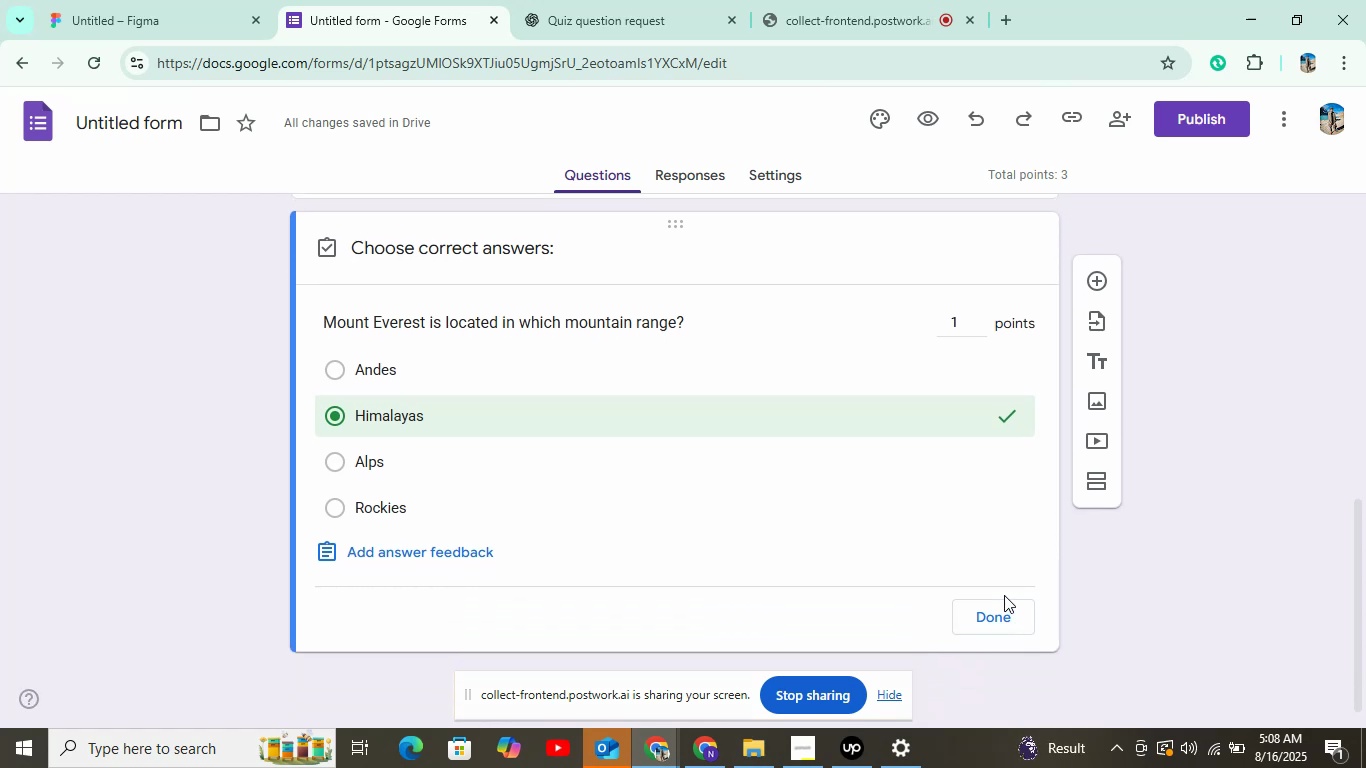 
left_click([1004, 621])
 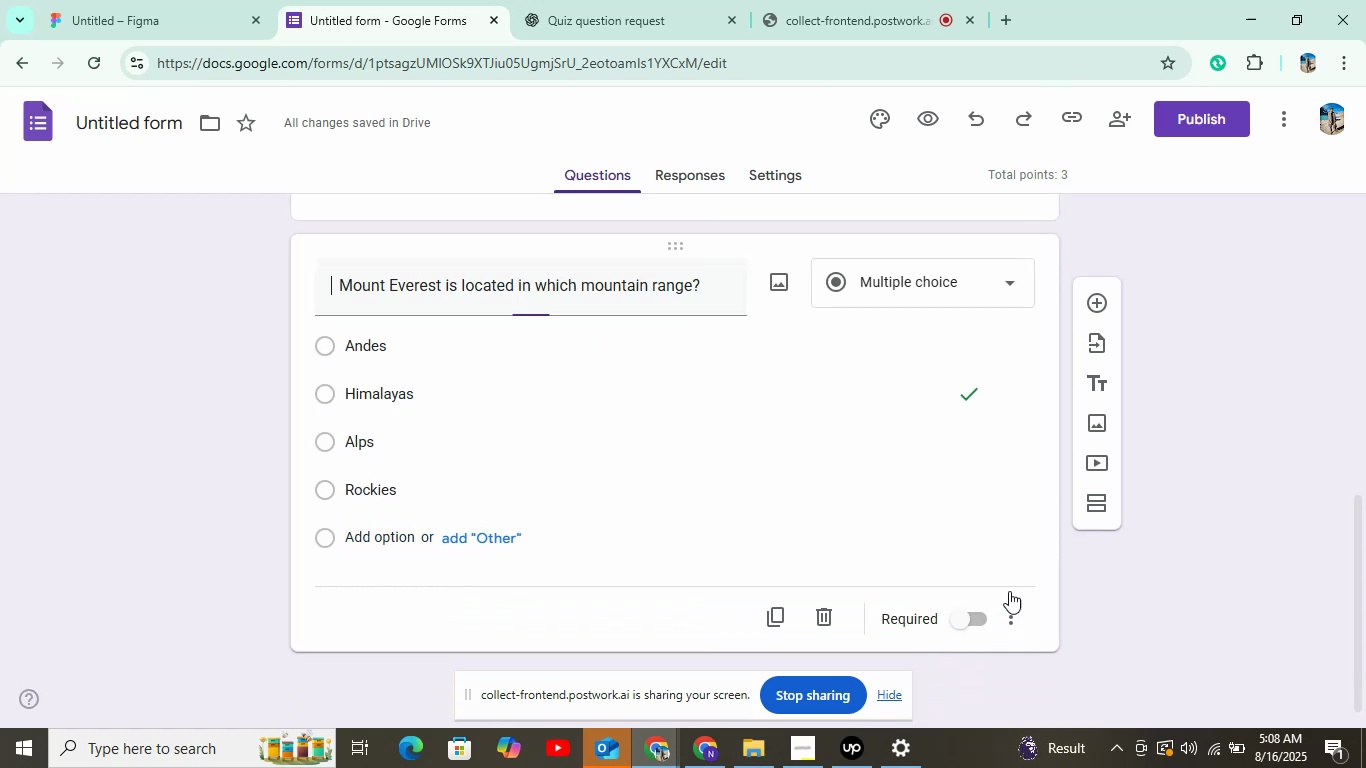 
left_click([1092, 302])
 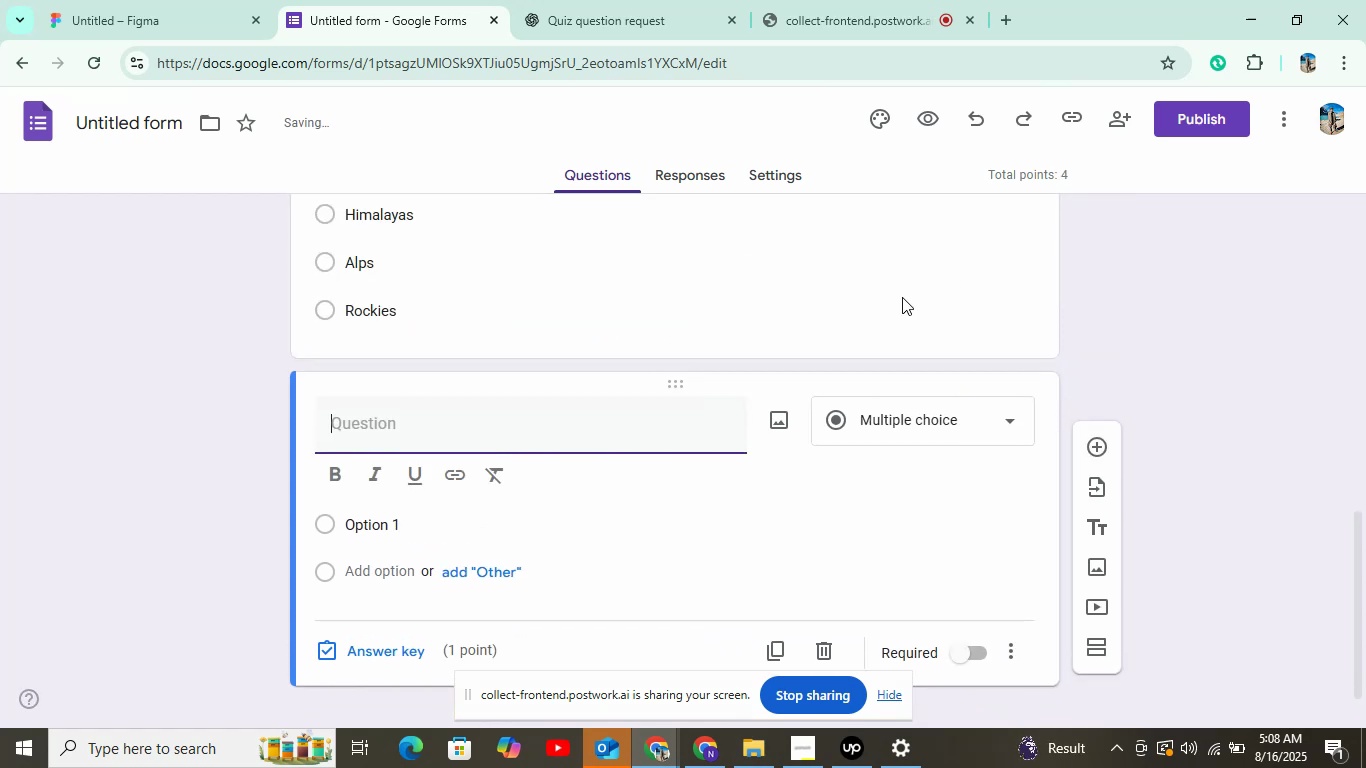 
double_click([608, 1])
 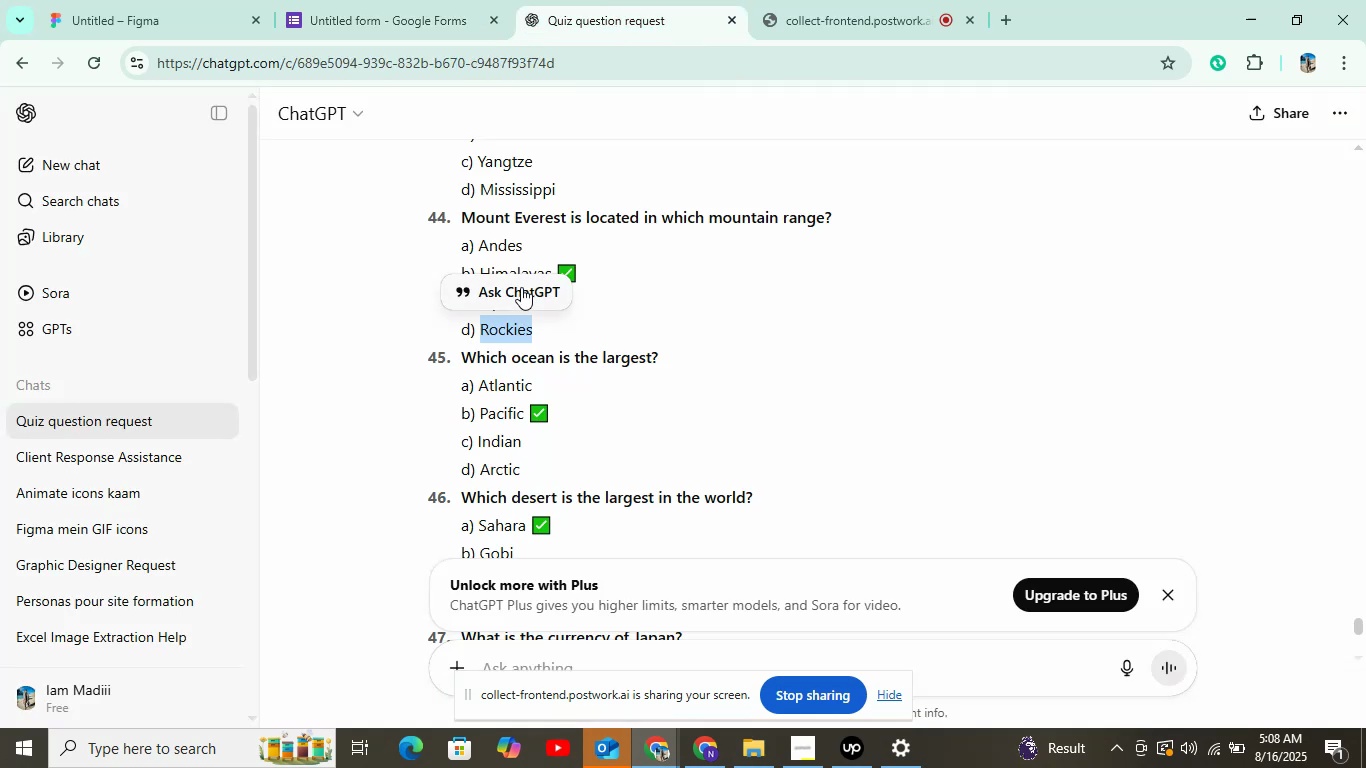 
key(Control+C)
 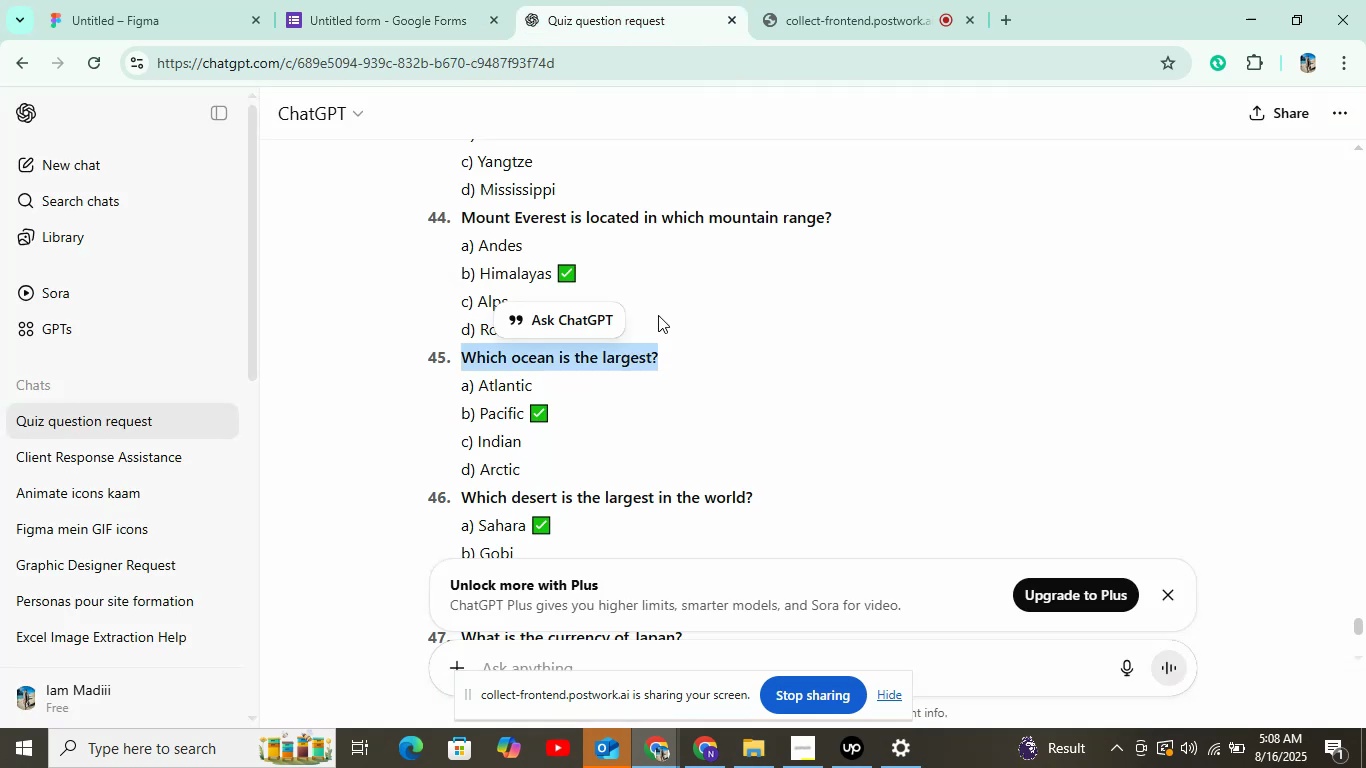 
left_click([449, 27])
 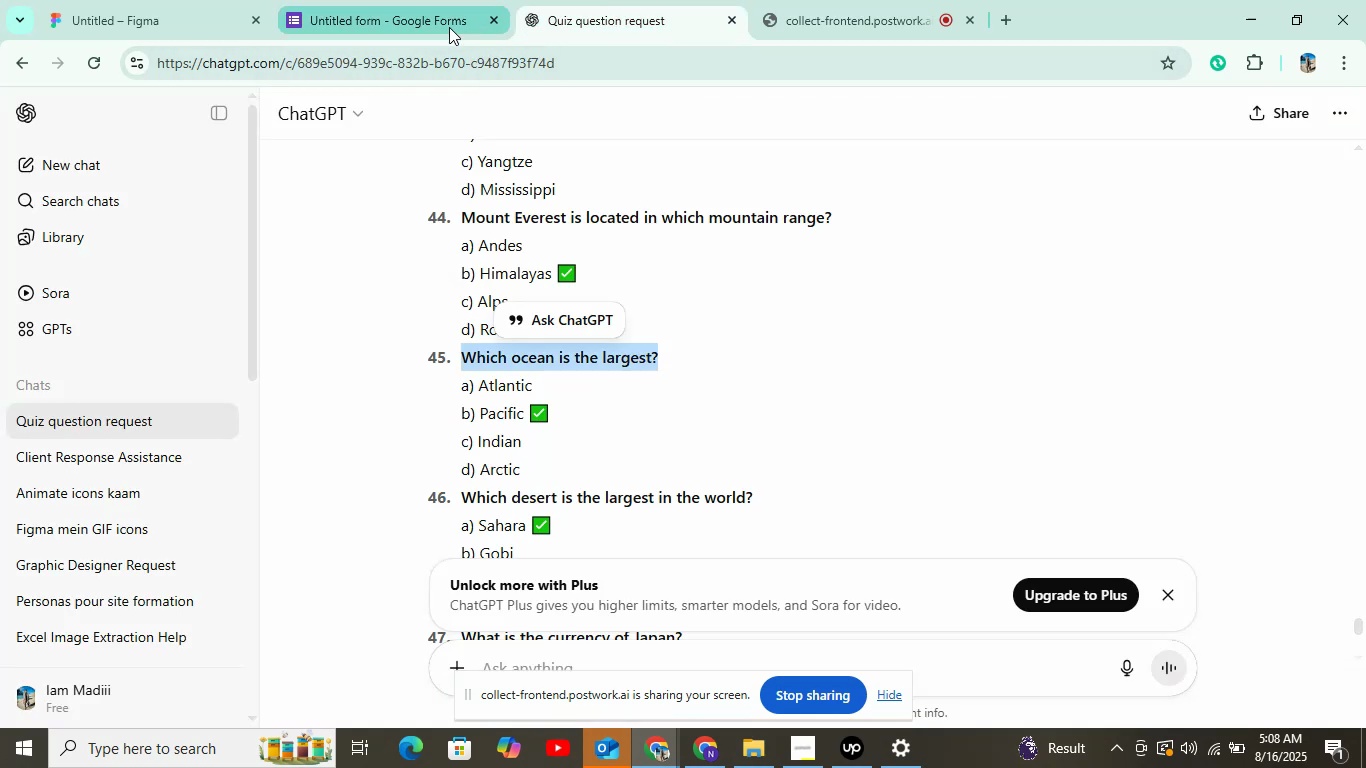 
key(Control+V)
 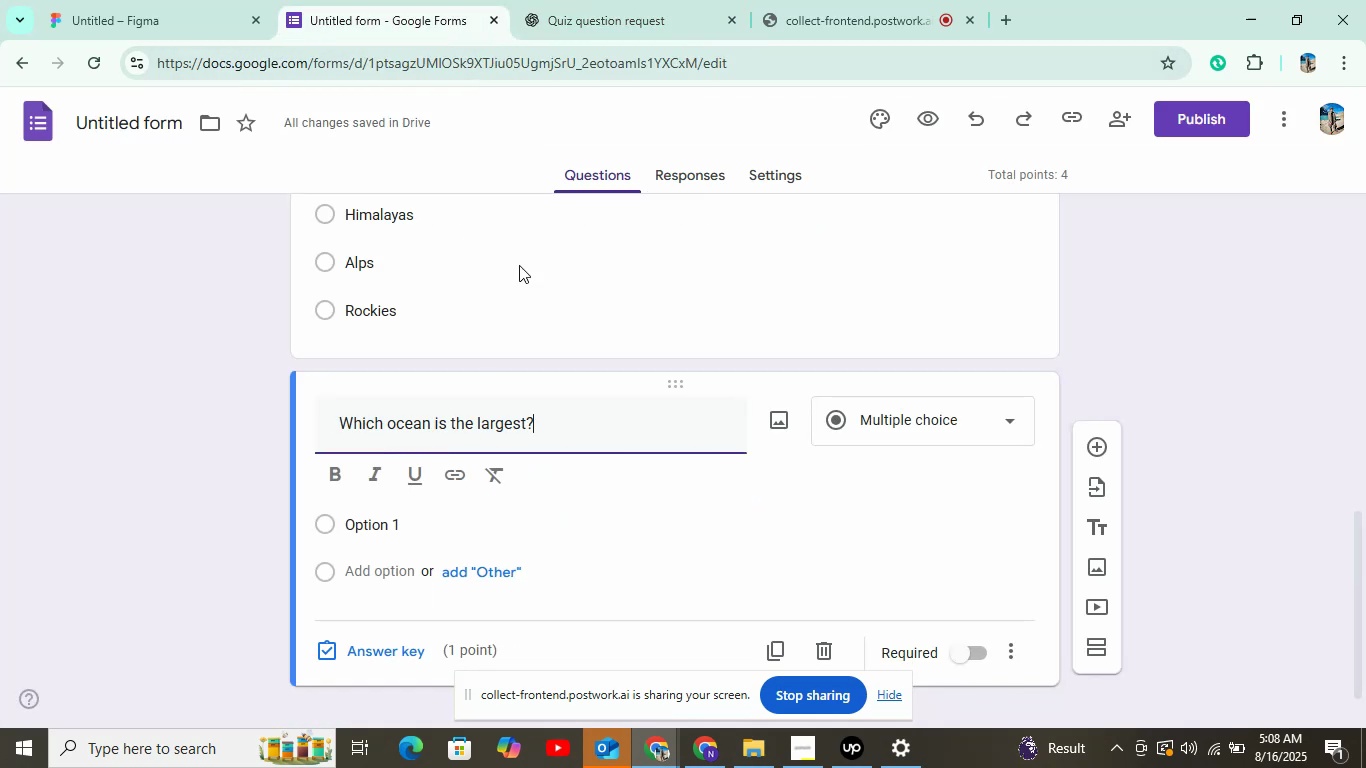 
left_click([592, 19])
 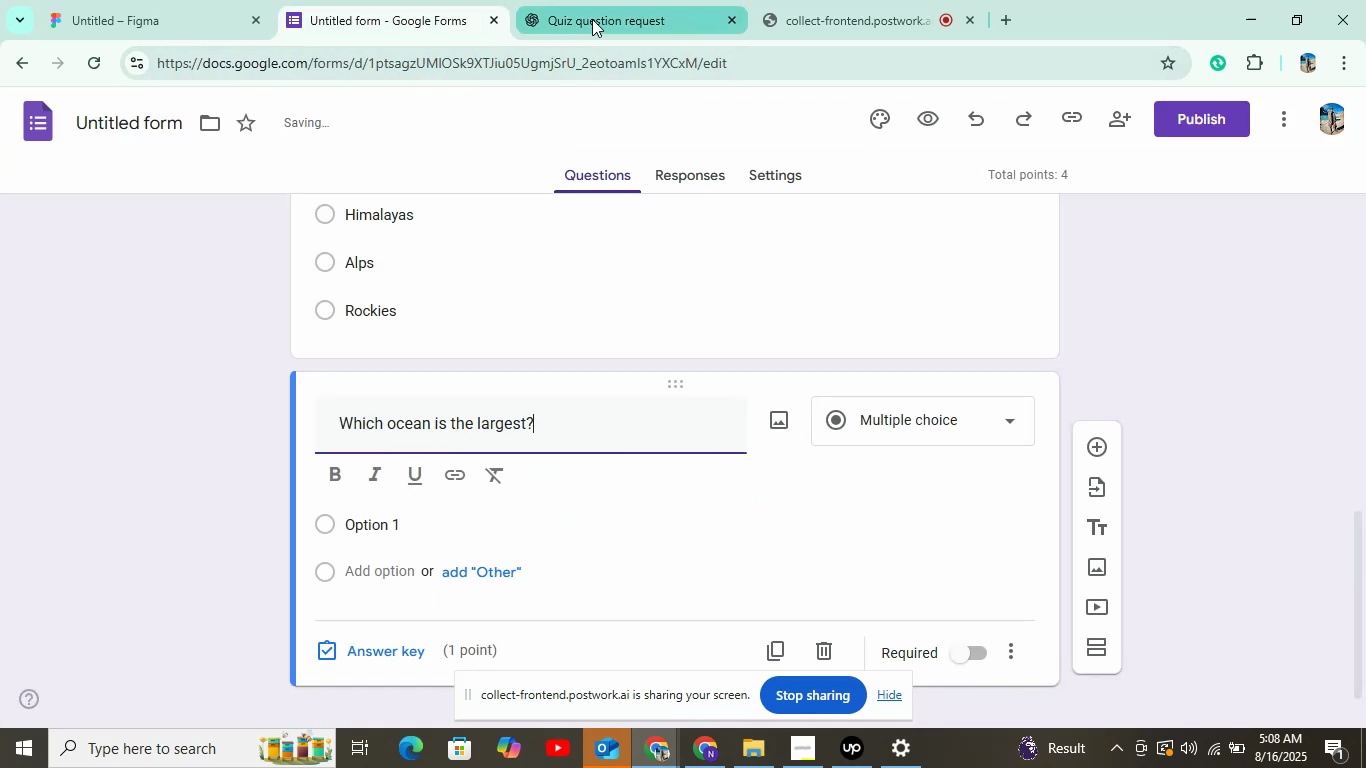 
mouse_move([485, 286])
 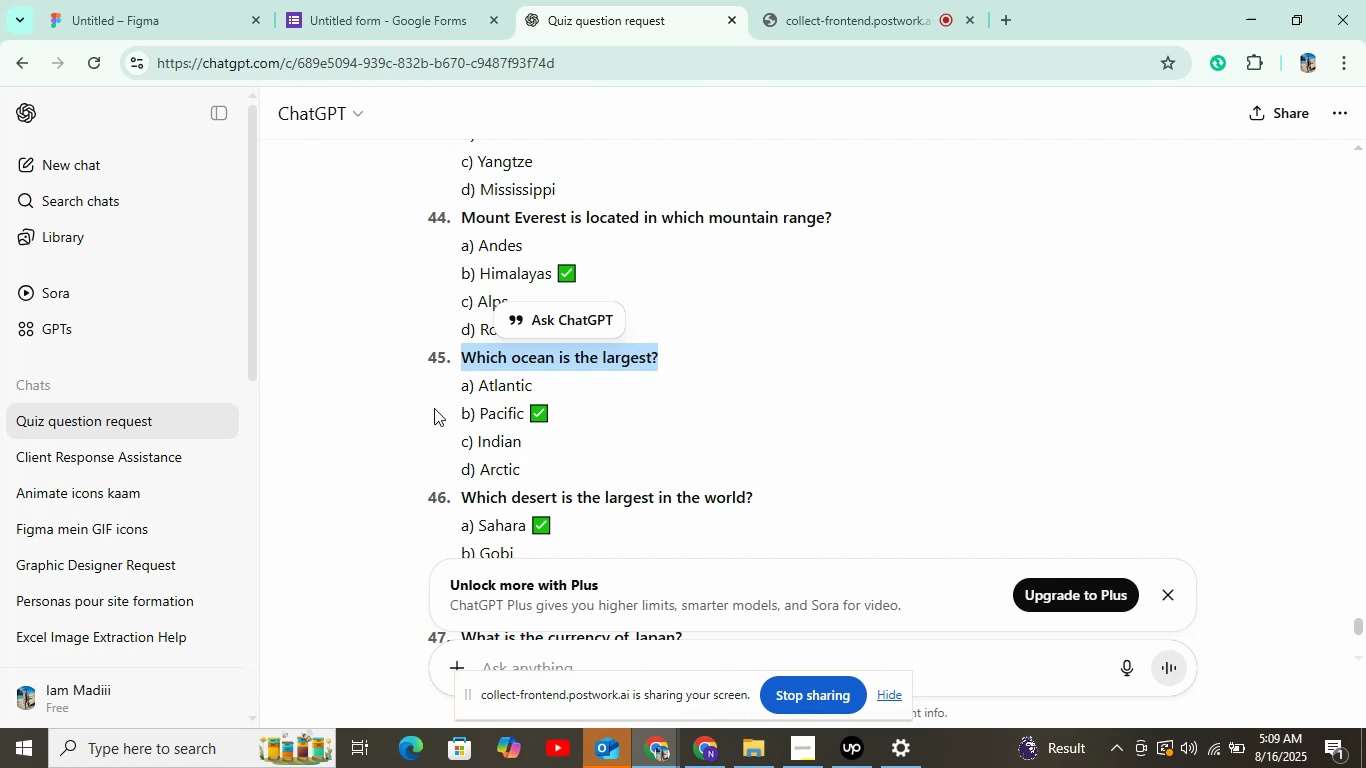 
double_click([502, 380])
 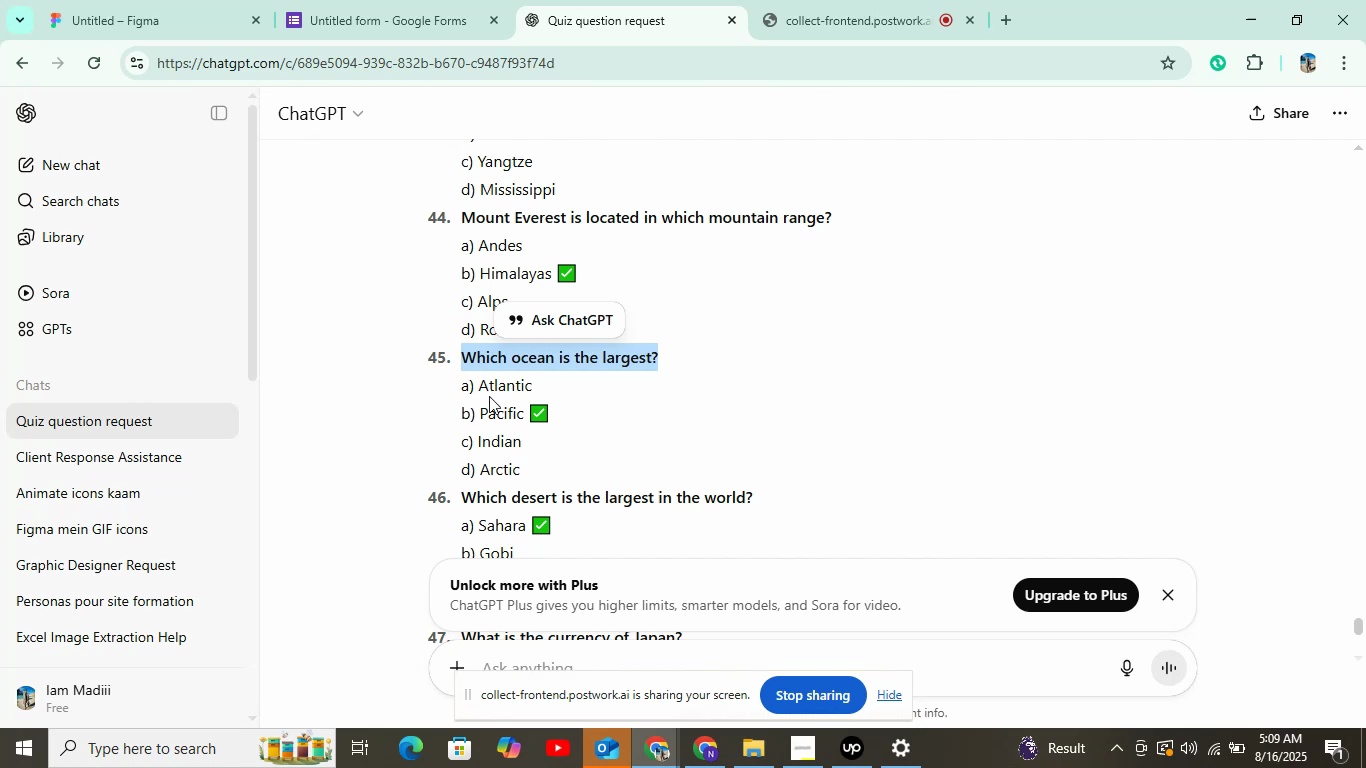 
key(Control+C)
 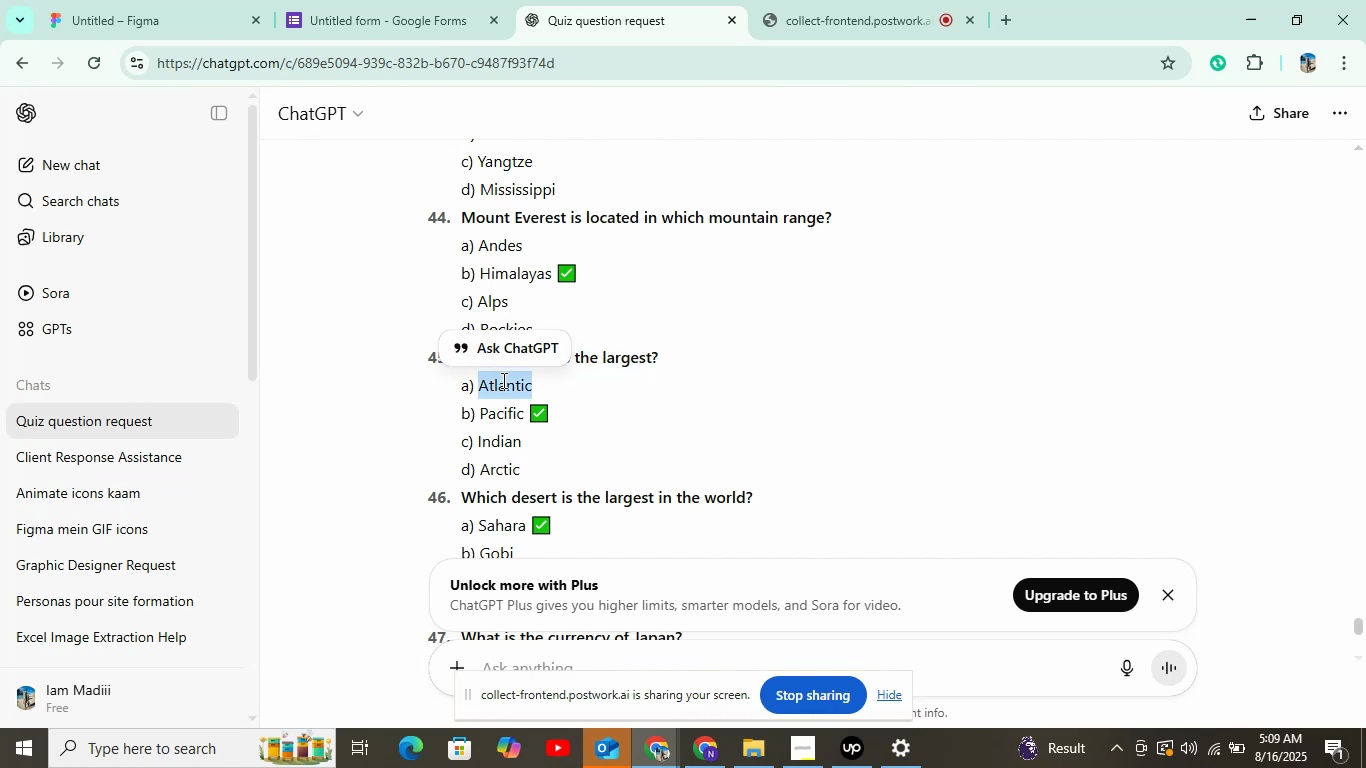 
left_click([384, 0])
 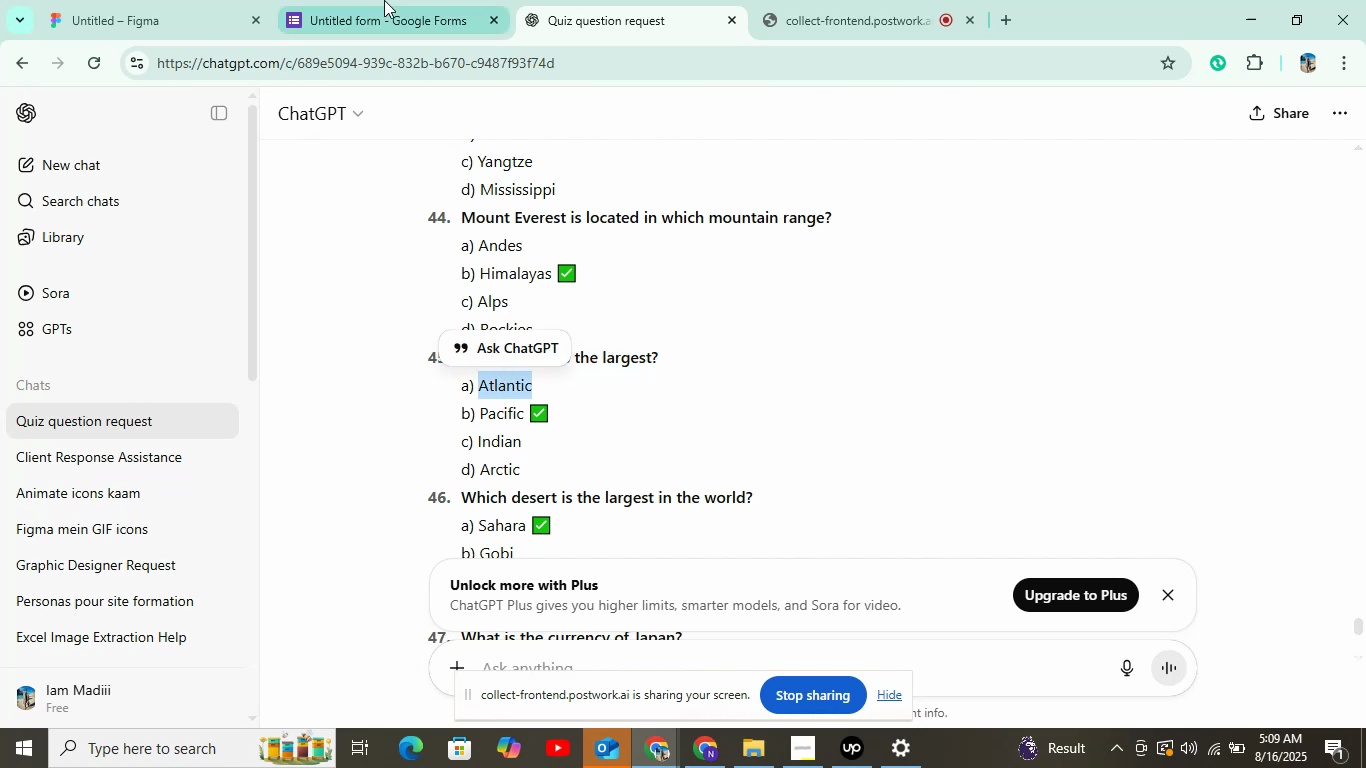 
key(Control+ControlLeft)
 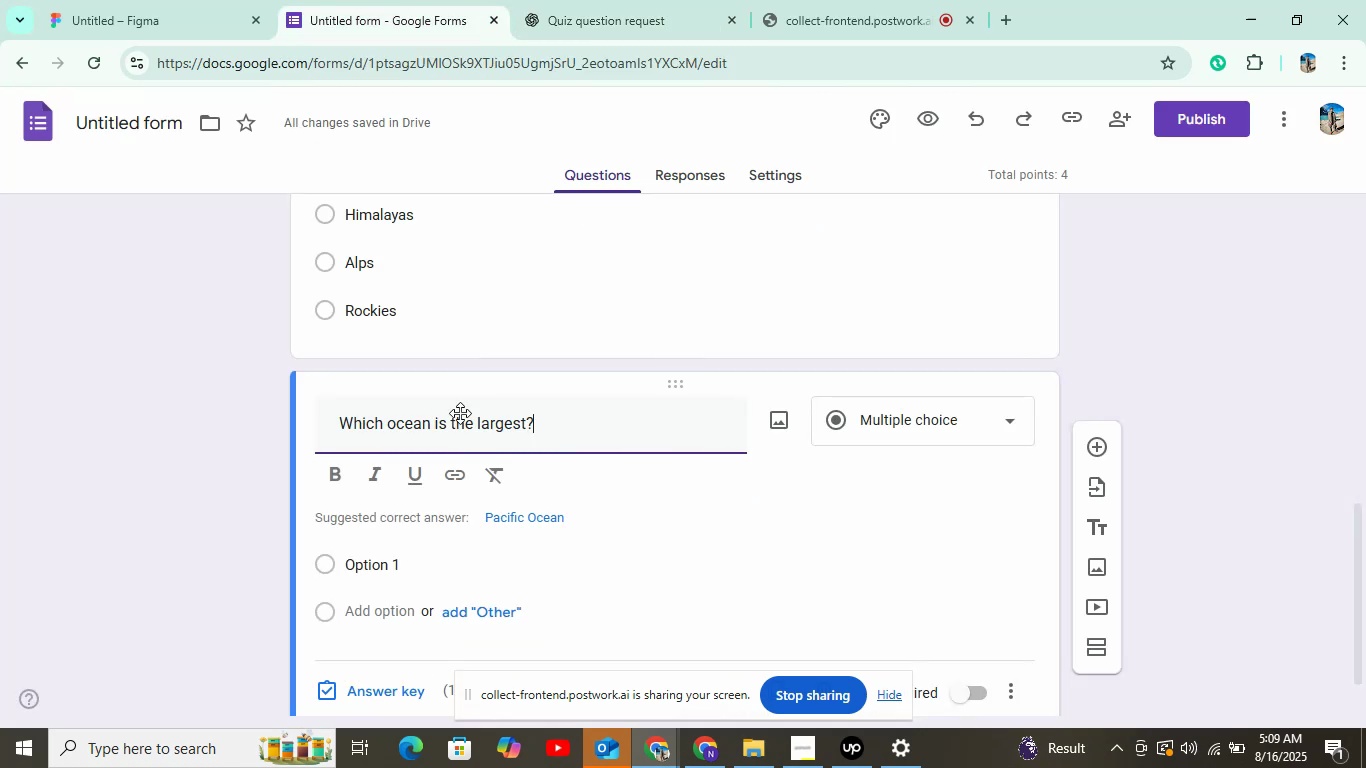 
left_click([439, 558])
 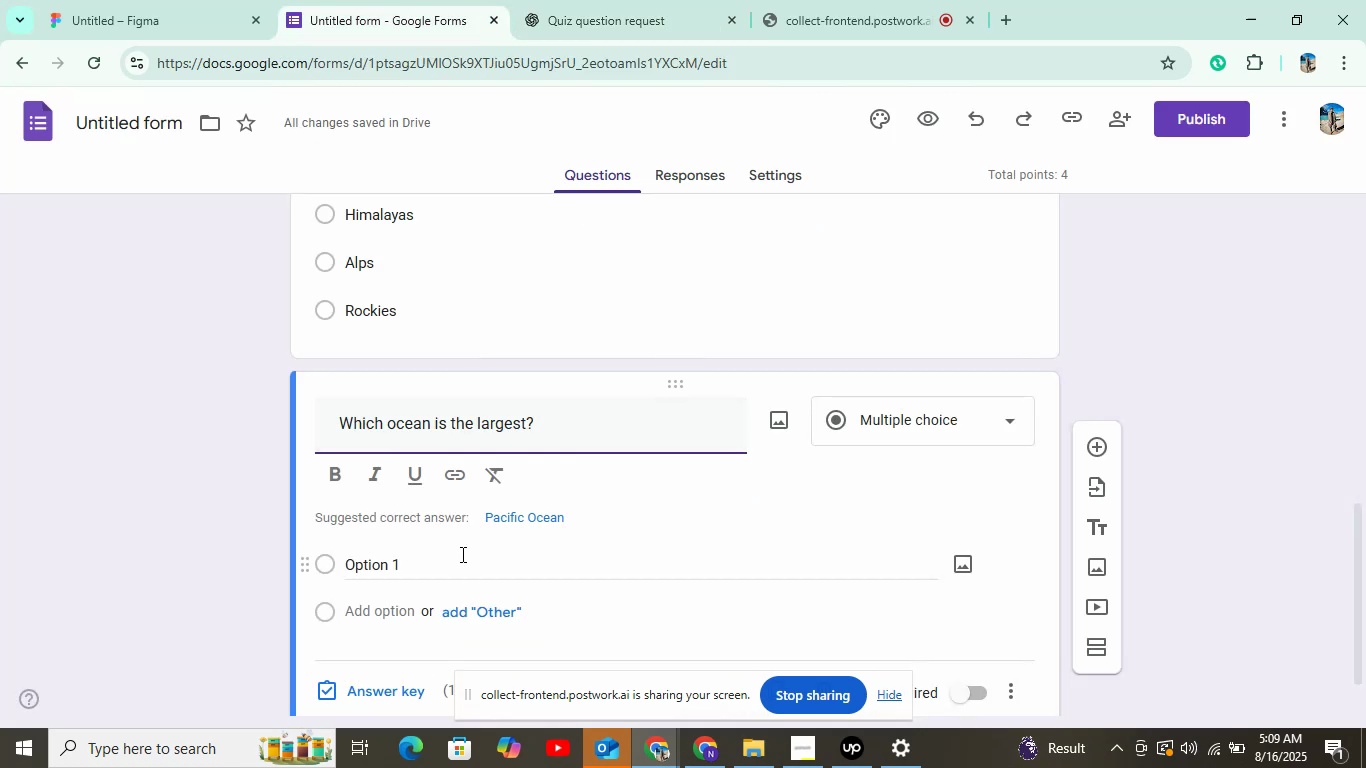 
key(Control+V)
 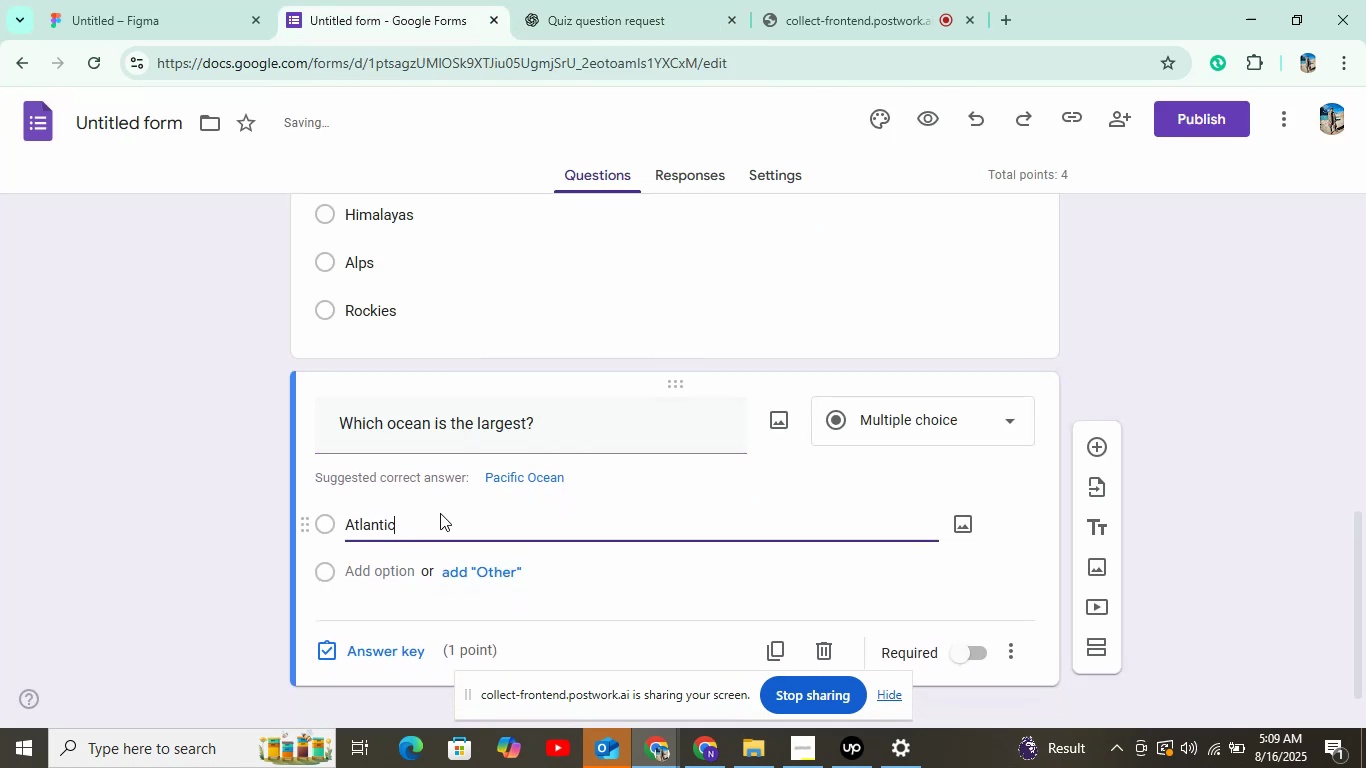 
left_click([402, 577])
 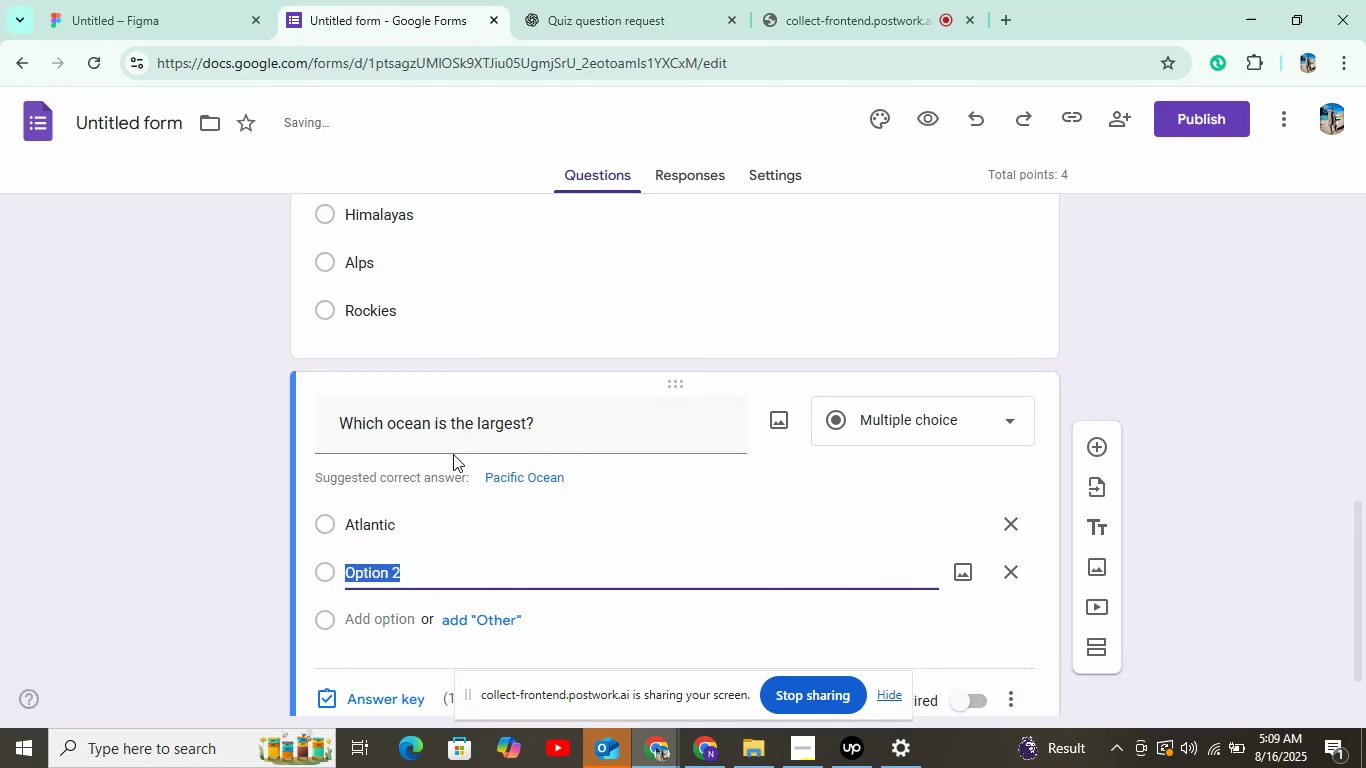 
double_click([627, 17])
 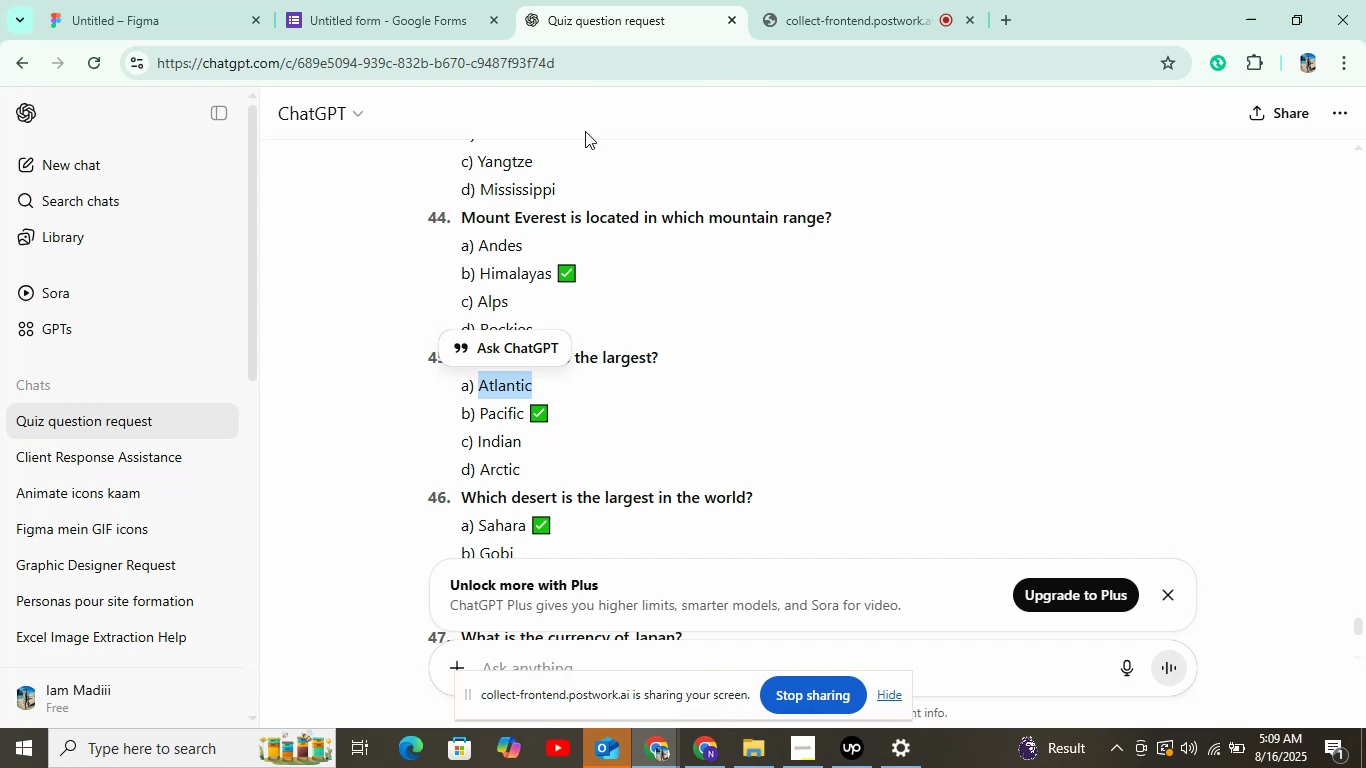 
wait(19.79)
 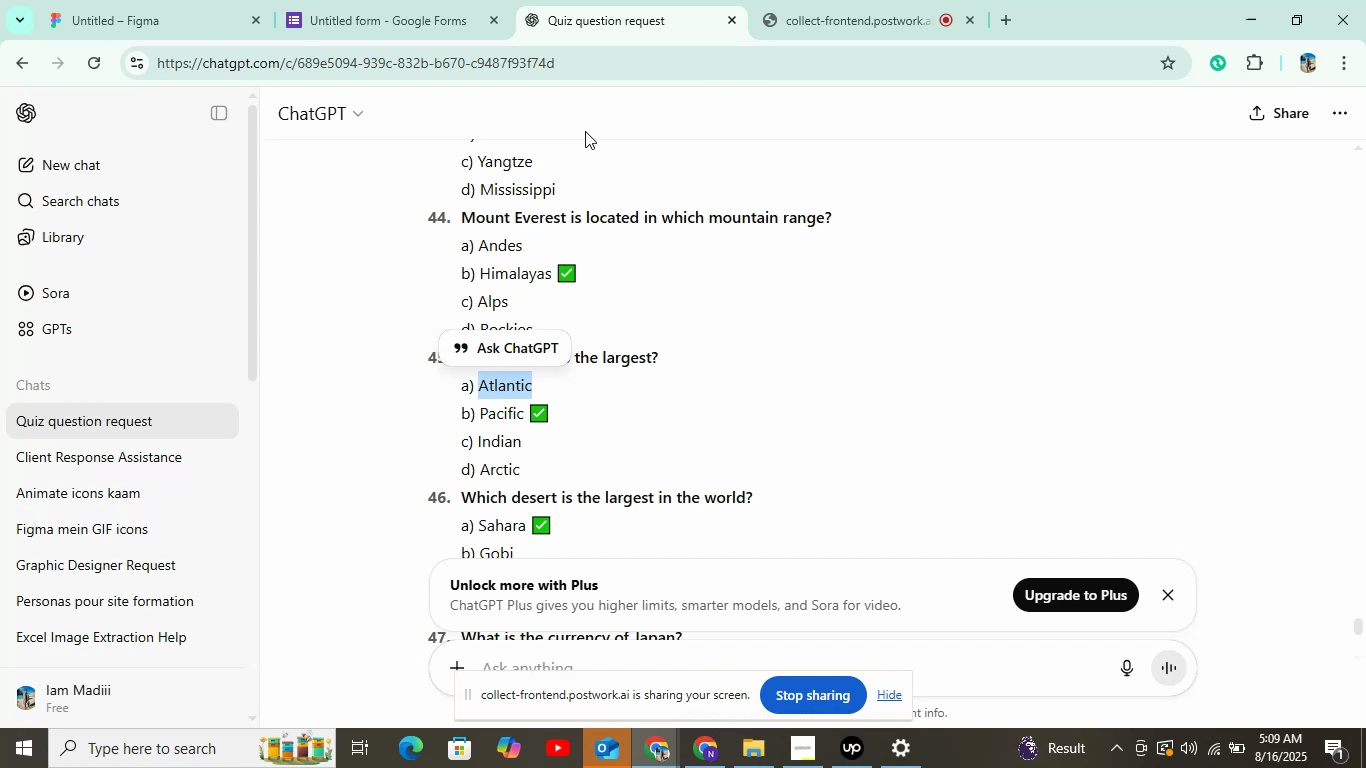 
double_click([502, 418])
 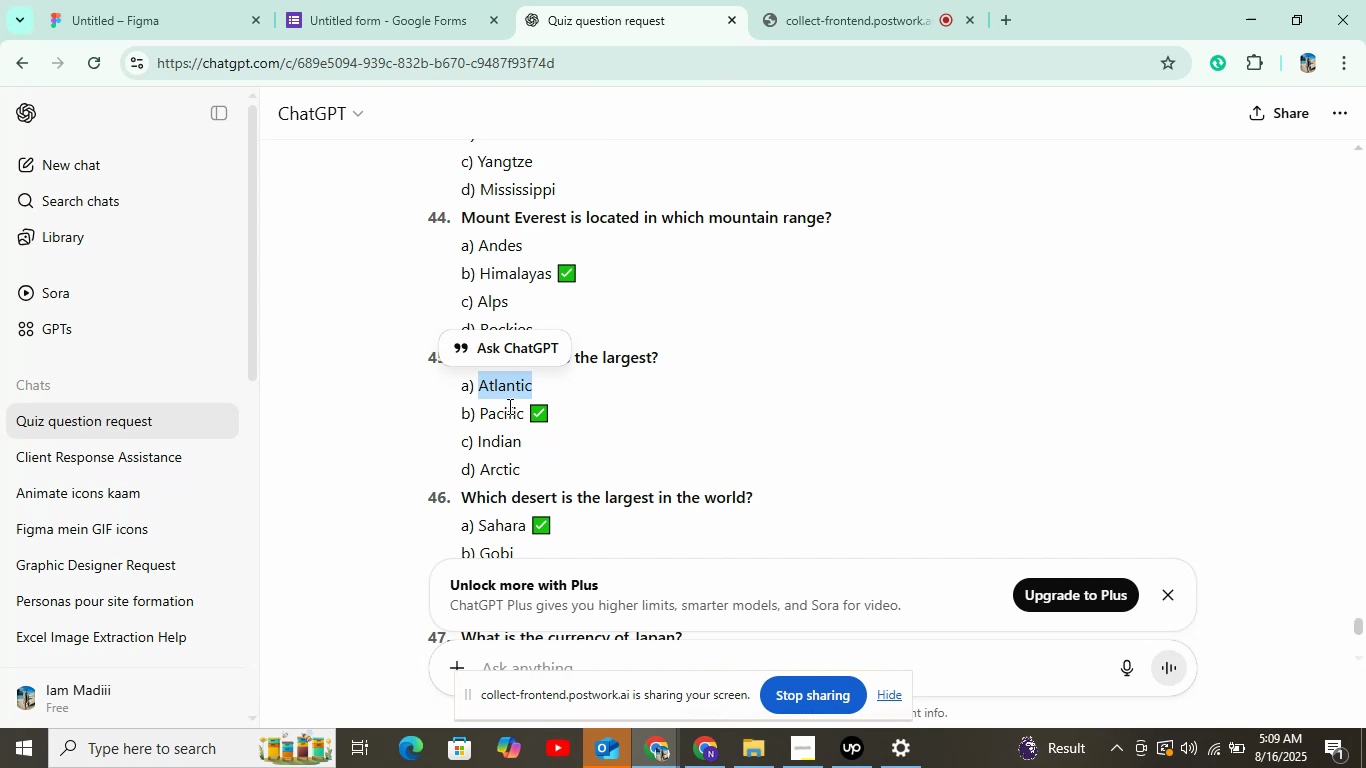 
key(Control+C)
 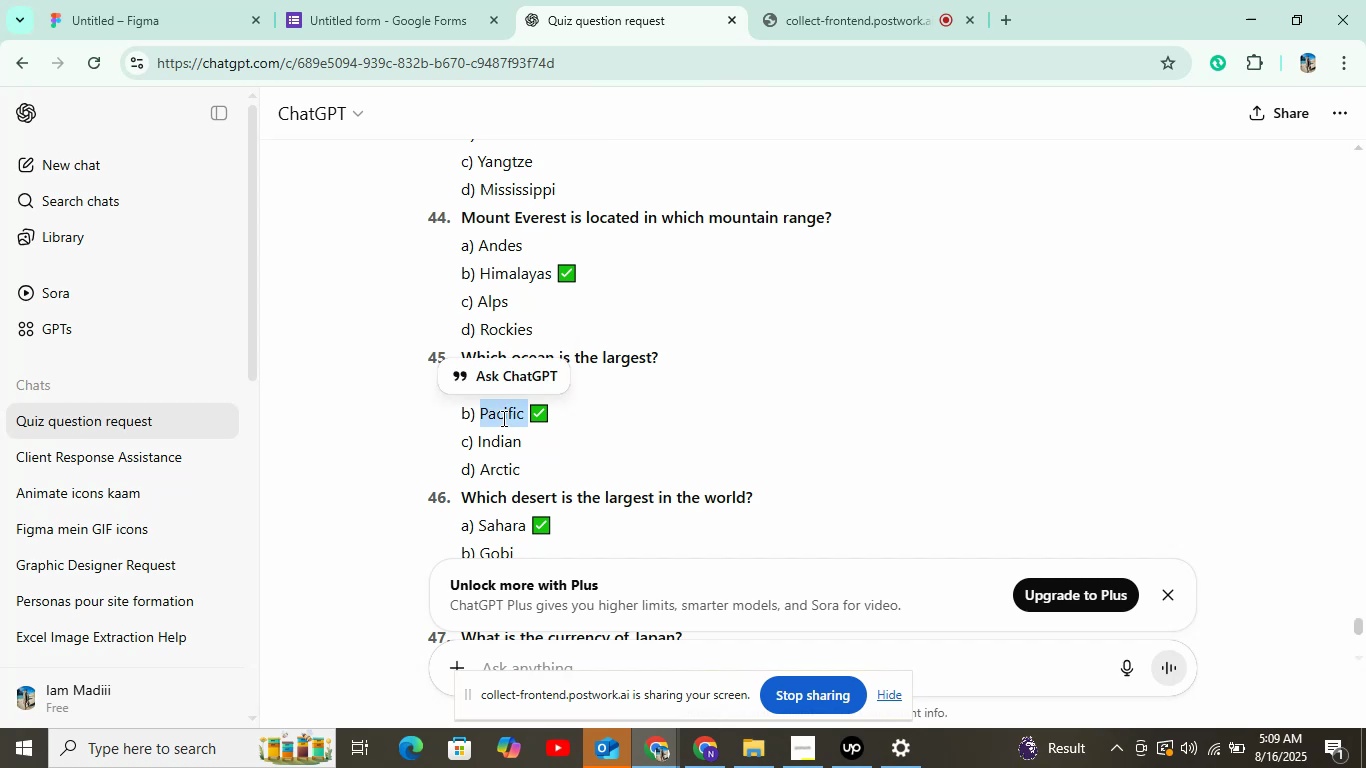 
left_click([449, 0])
 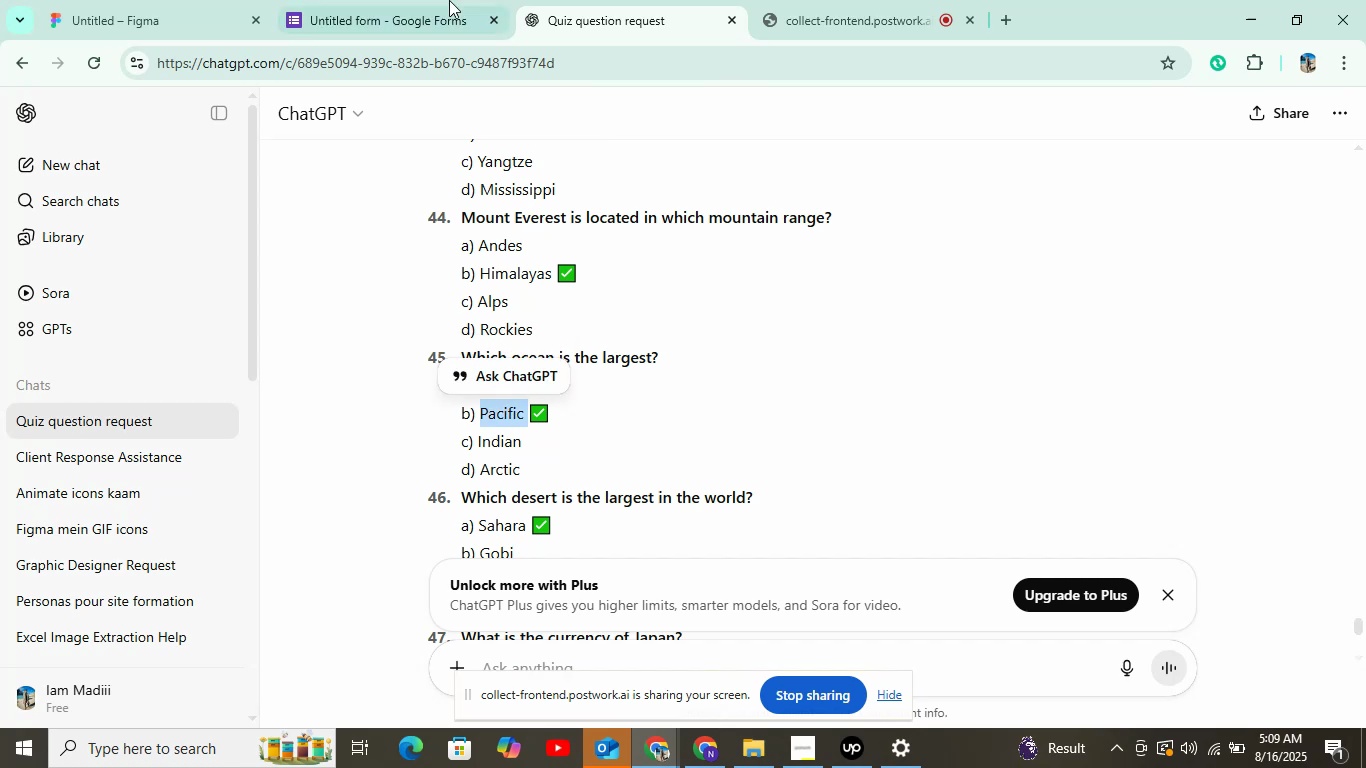 
key(Control+V)
 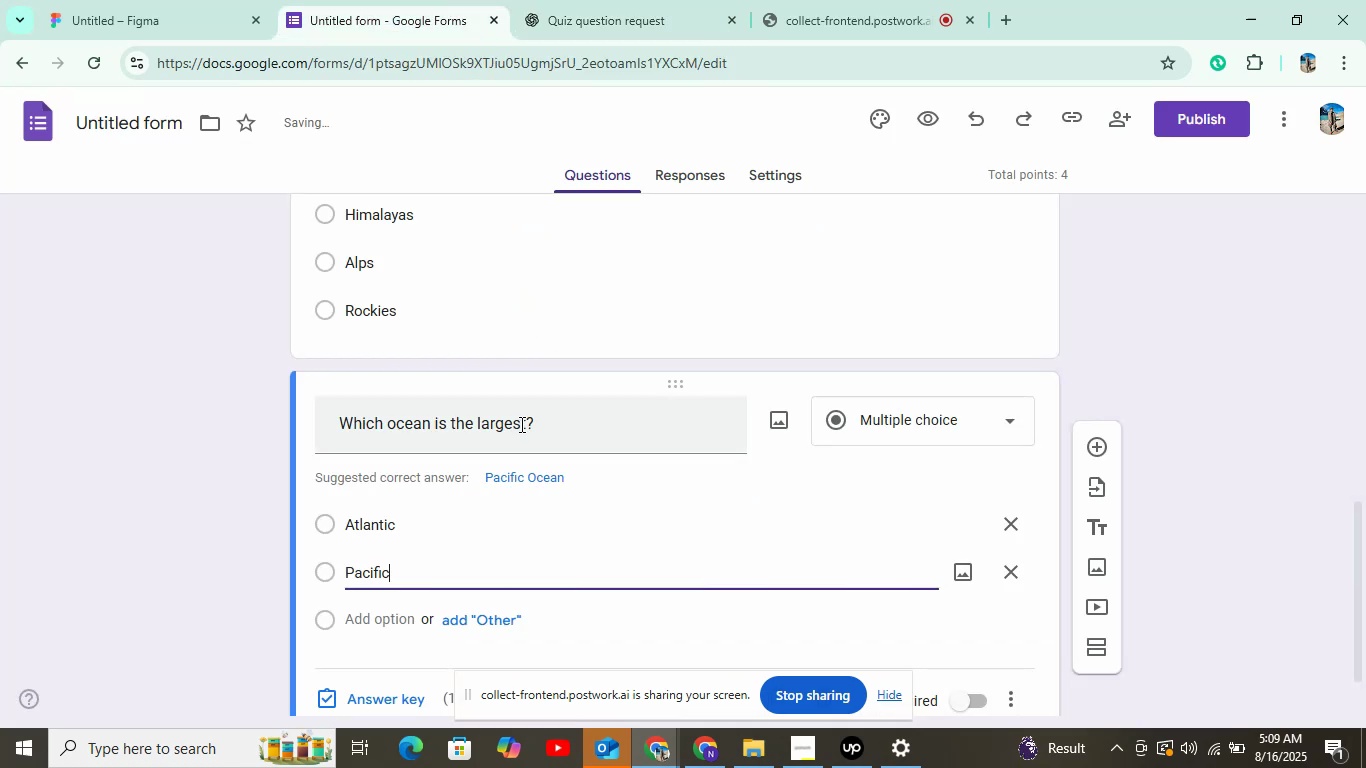 
left_click([389, 621])
 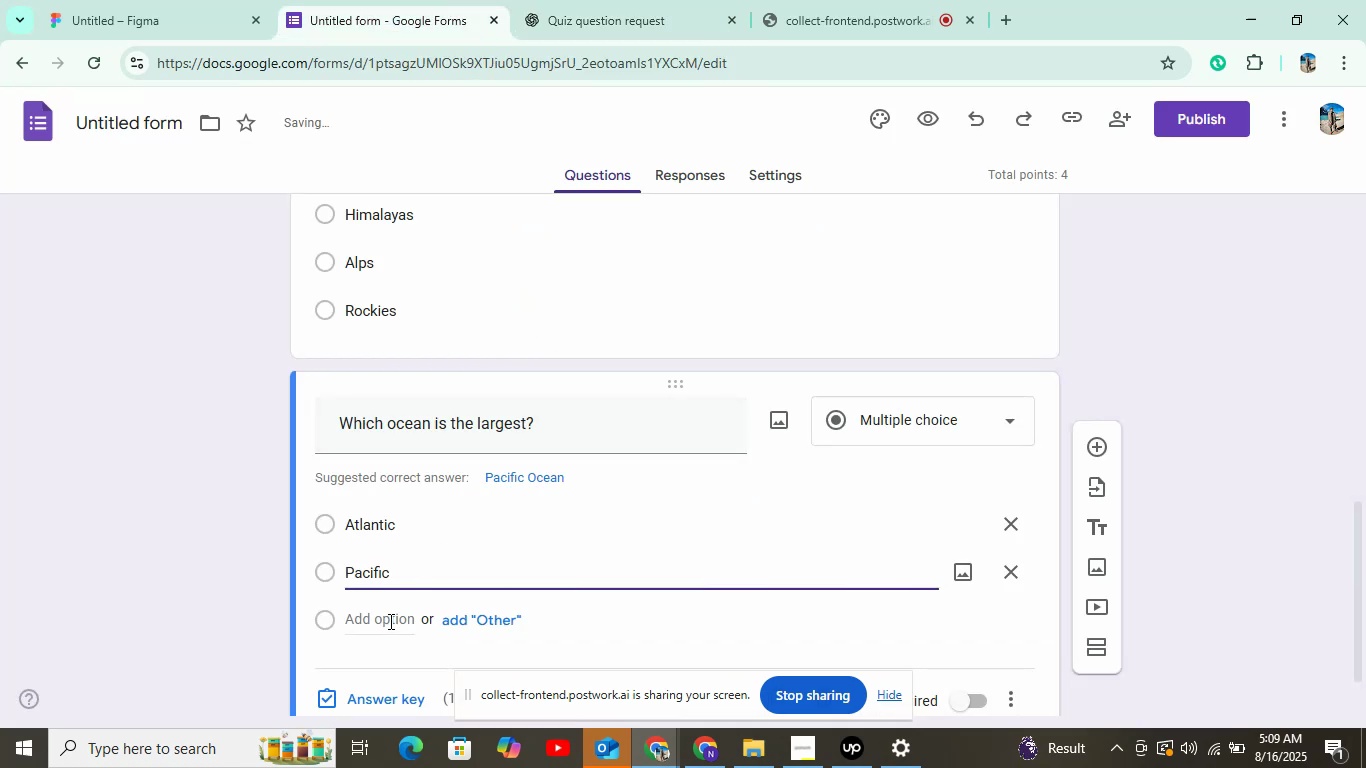 
left_click([559, 19])
 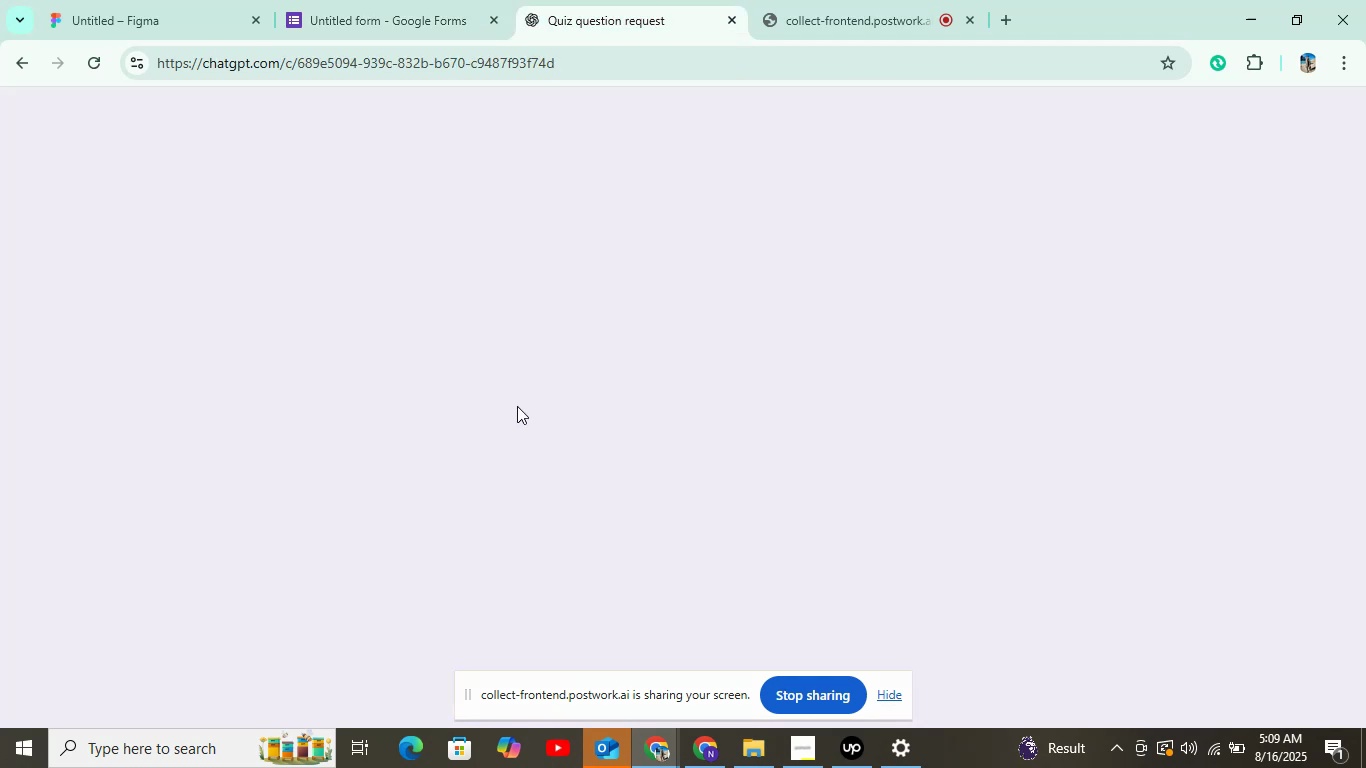 
scroll: coordinate [512, 435], scroll_direction: down, amount: 2.0
 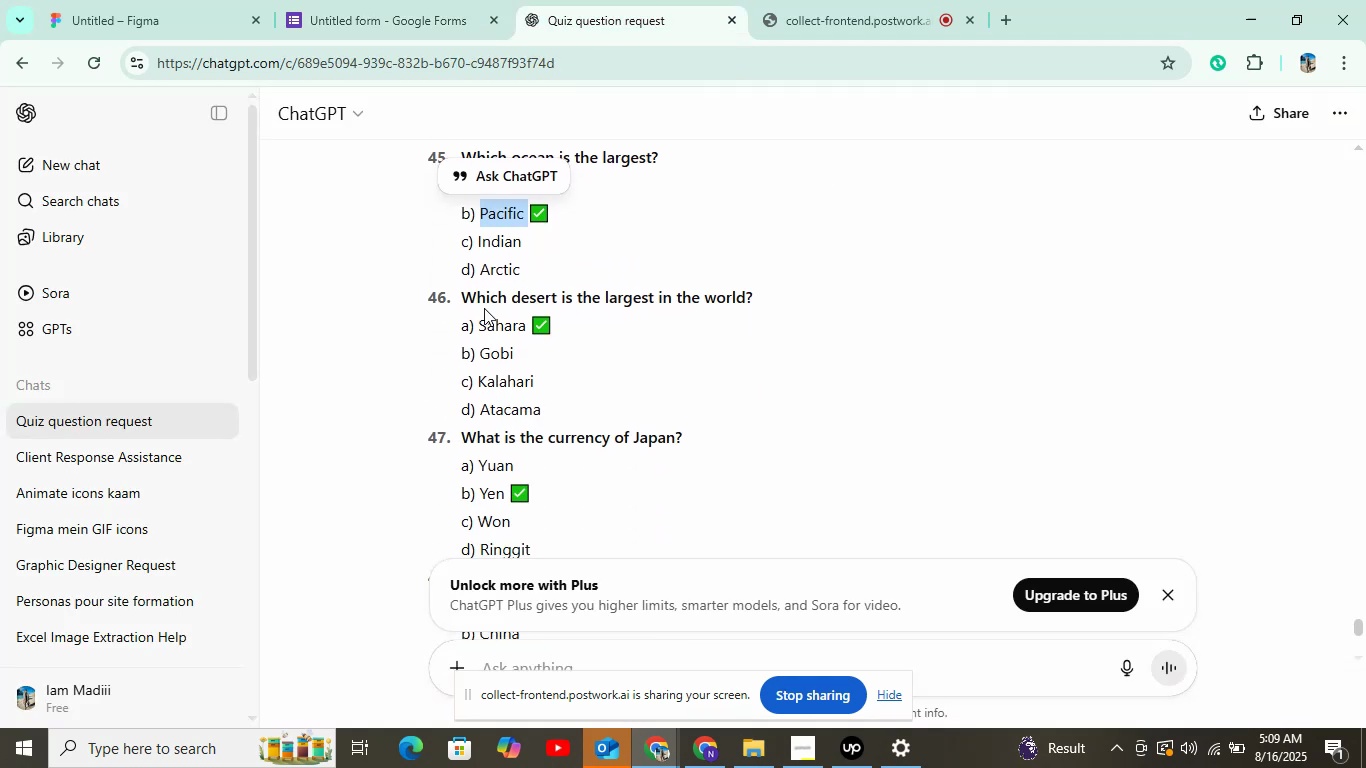 
double_click([495, 240])
 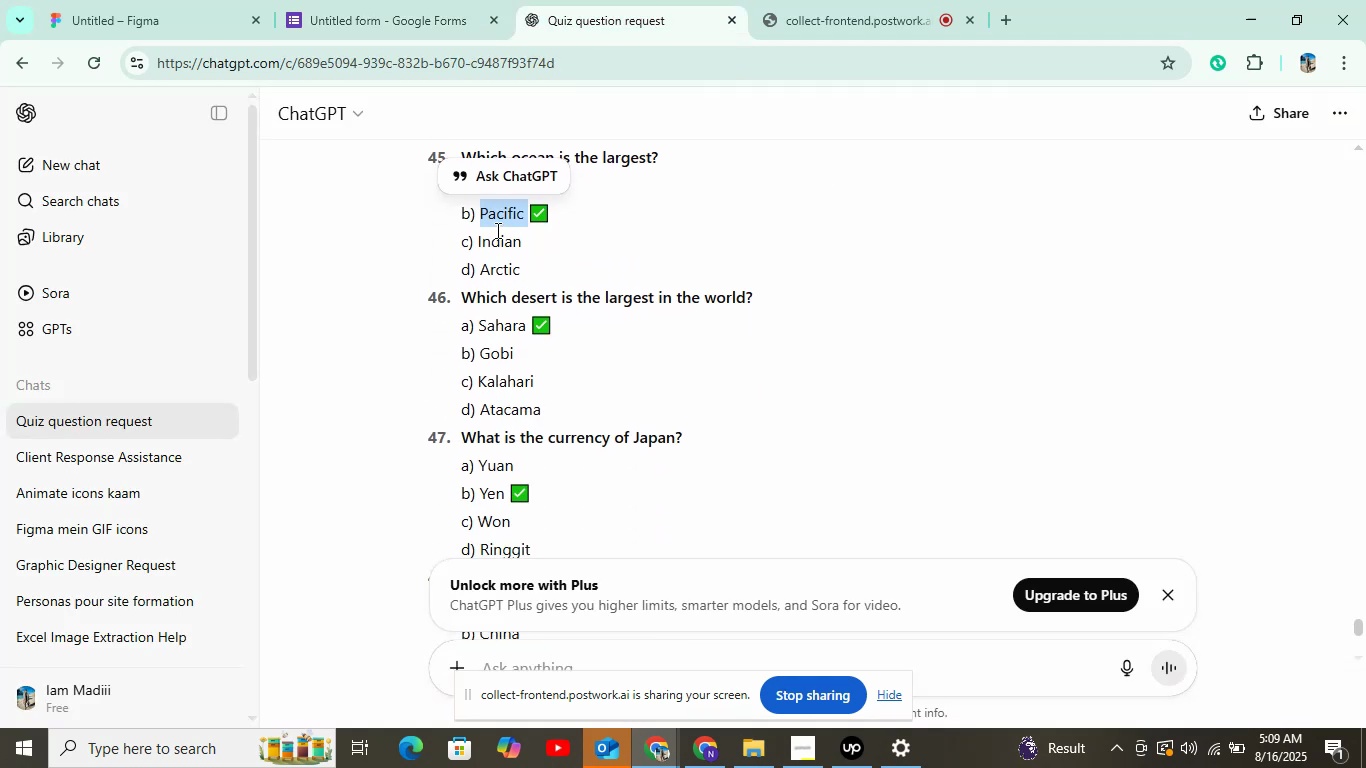 
key(Control+C)
 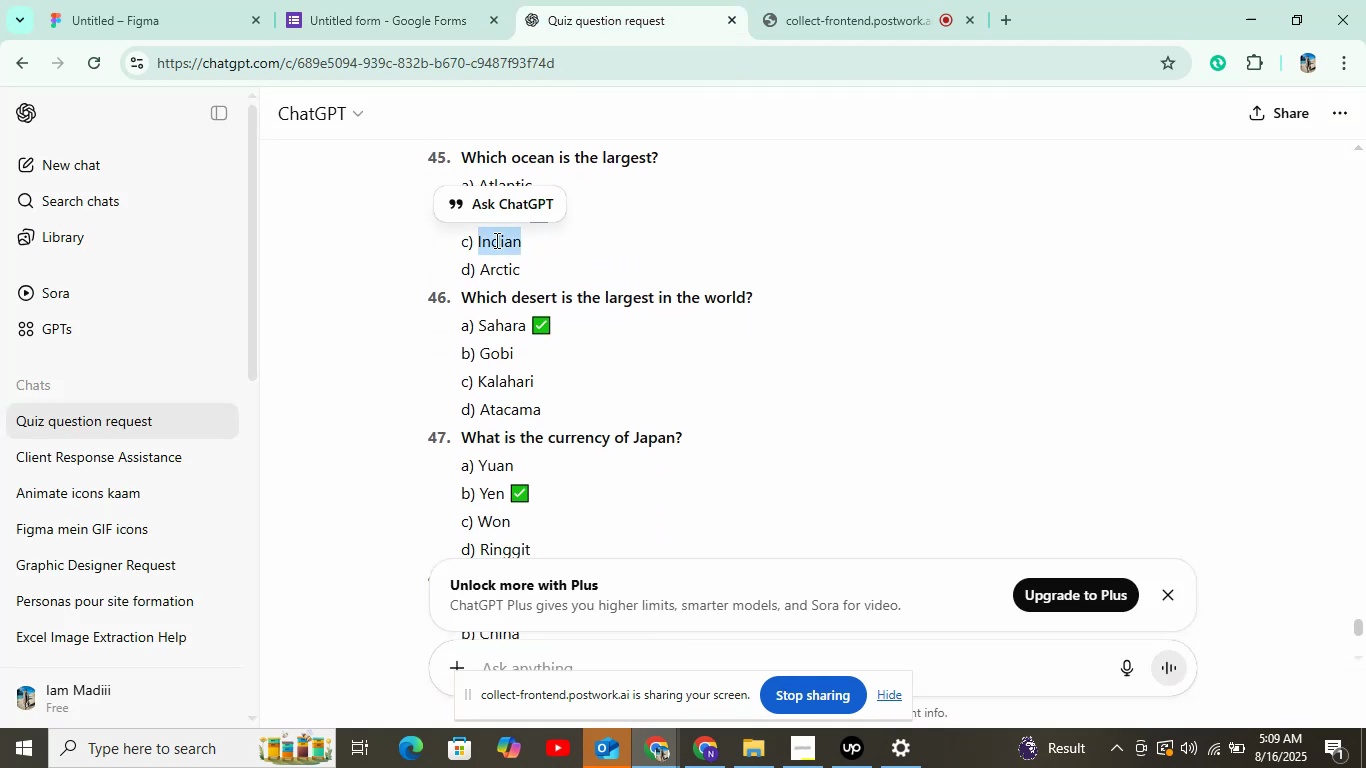 
left_click([411, 0])
 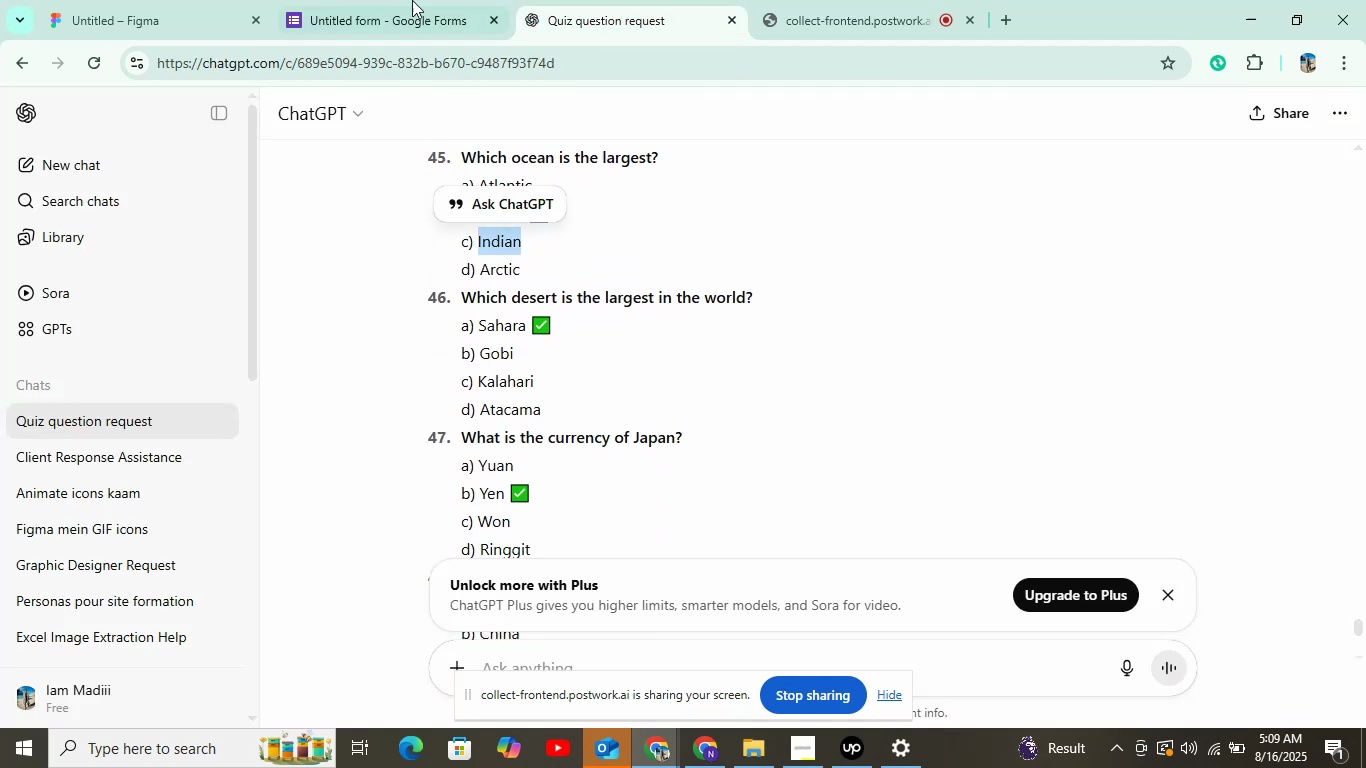 
key(Control+V)
 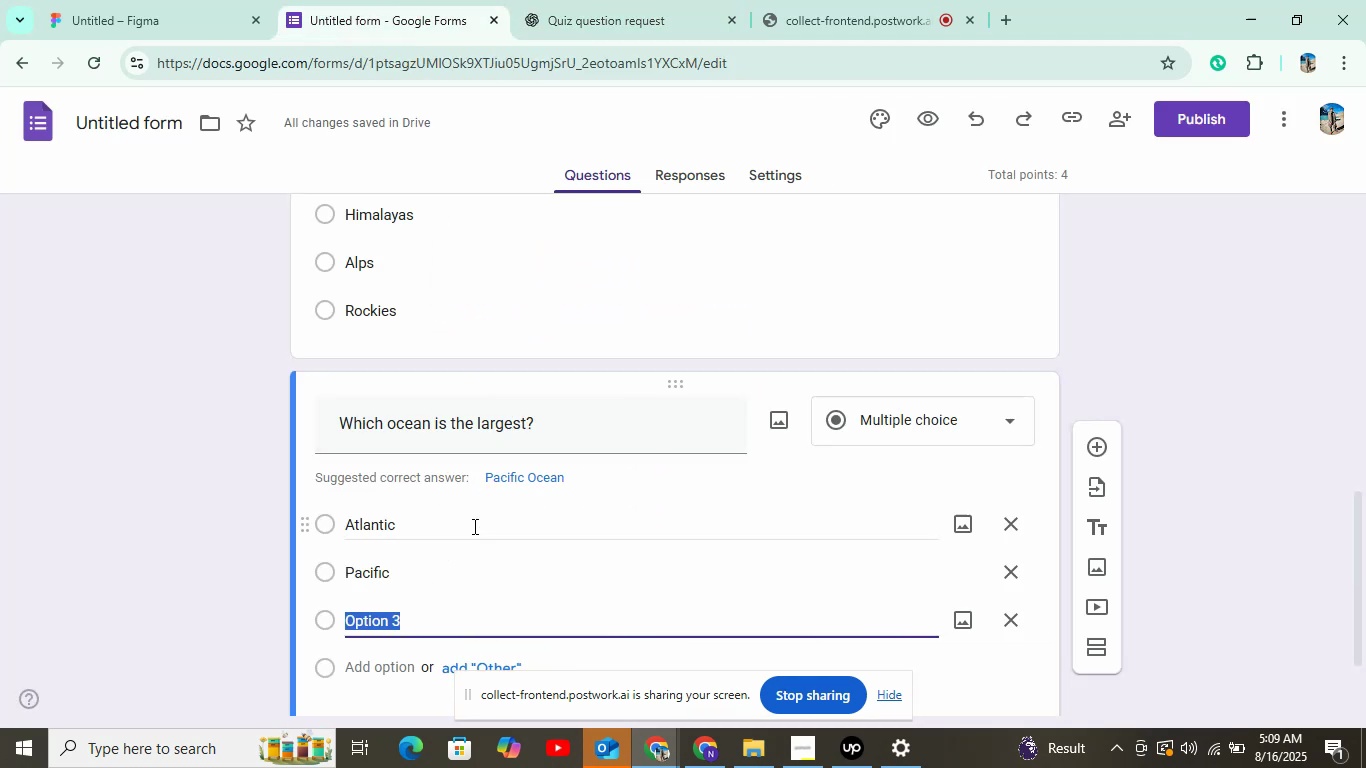 
left_click([384, 667])
 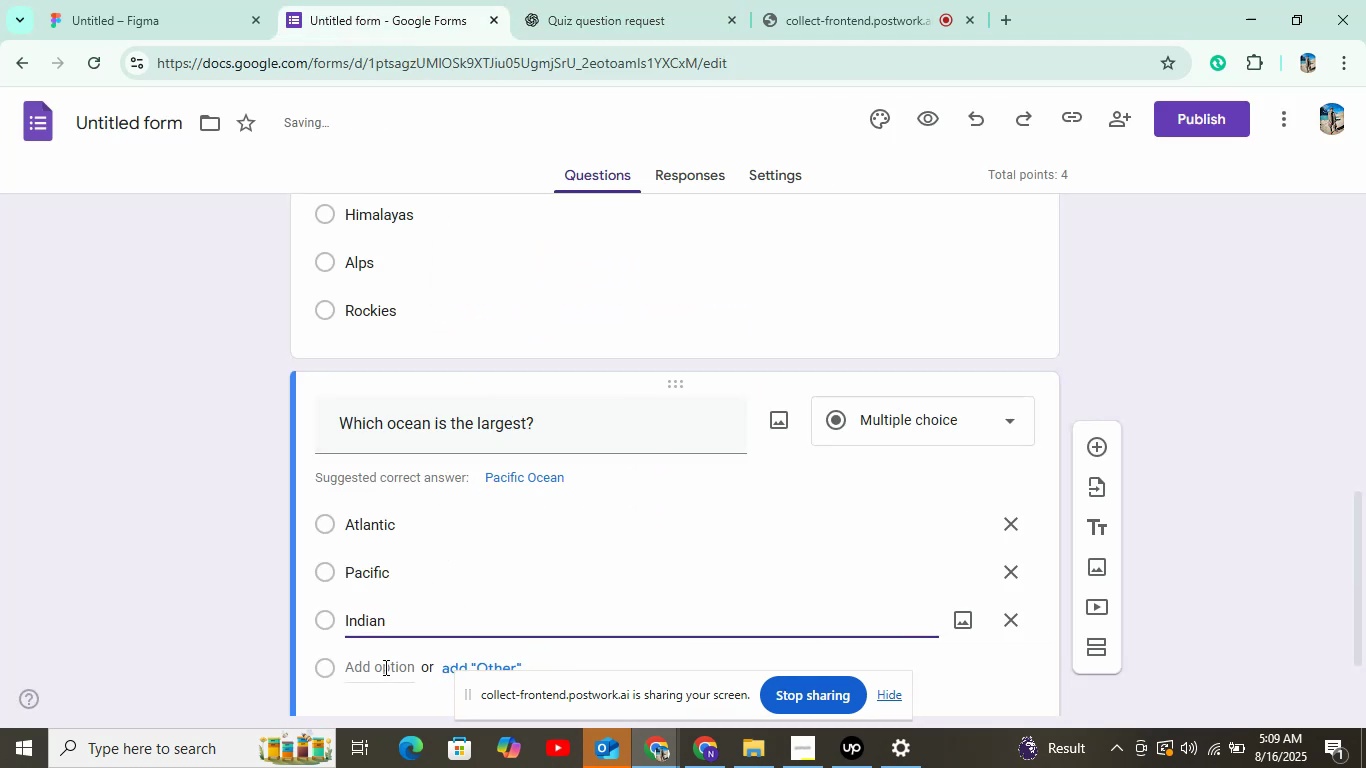 
left_click([571, 3])
 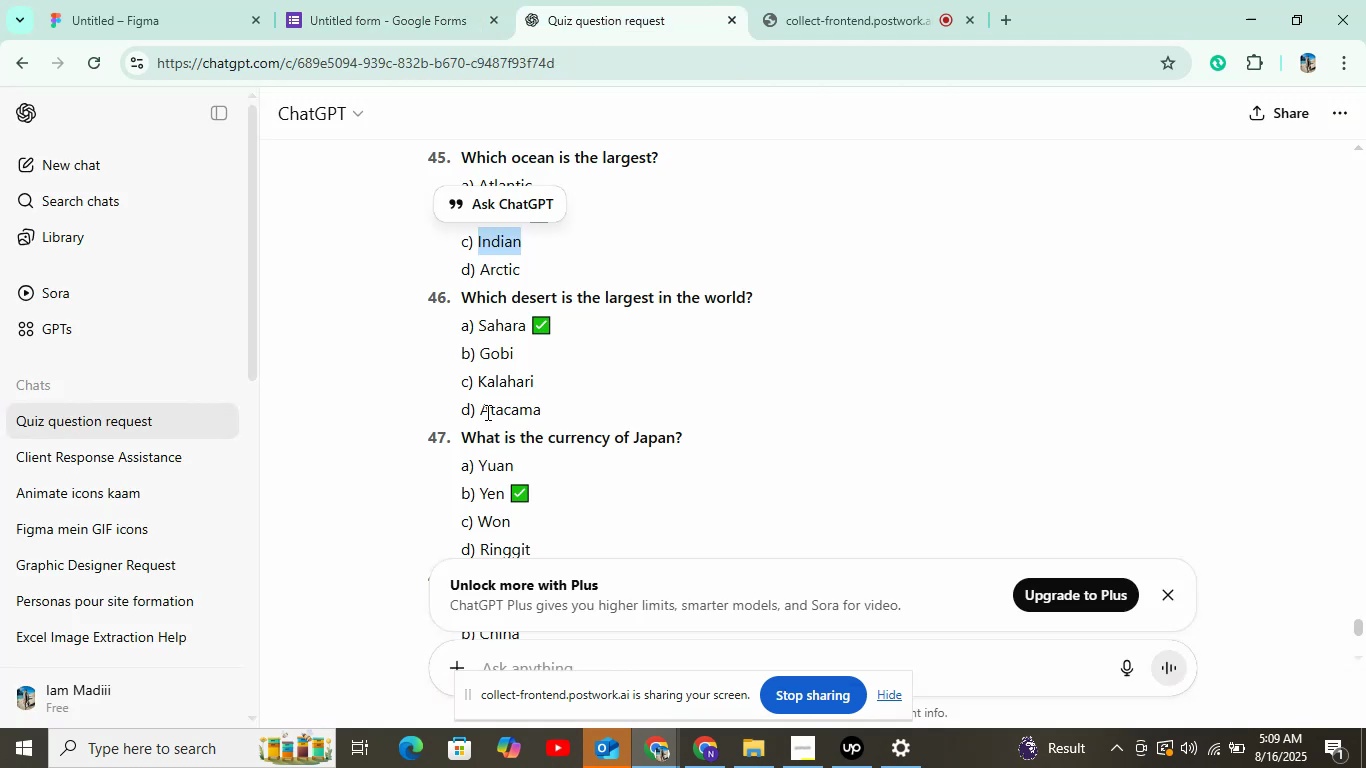 
double_click([494, 262])
 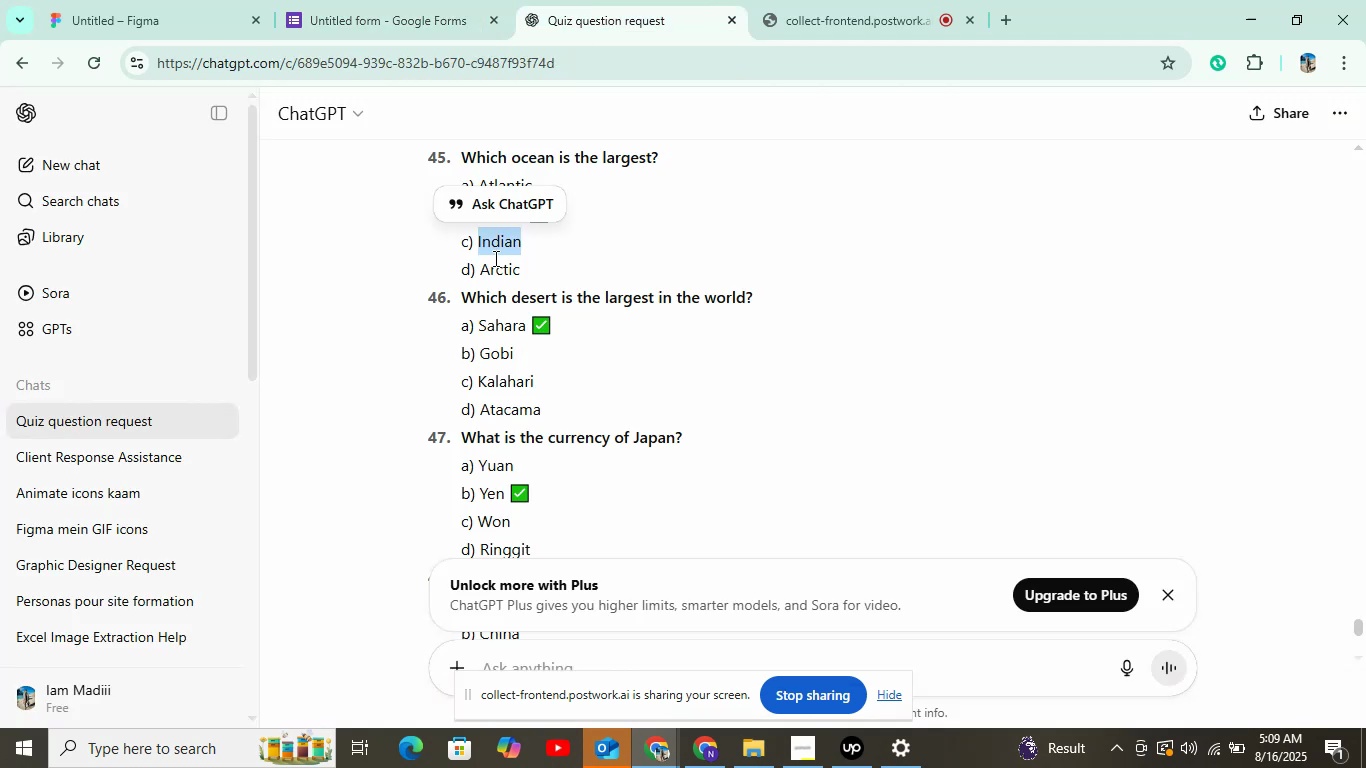 
key(Control+C)
 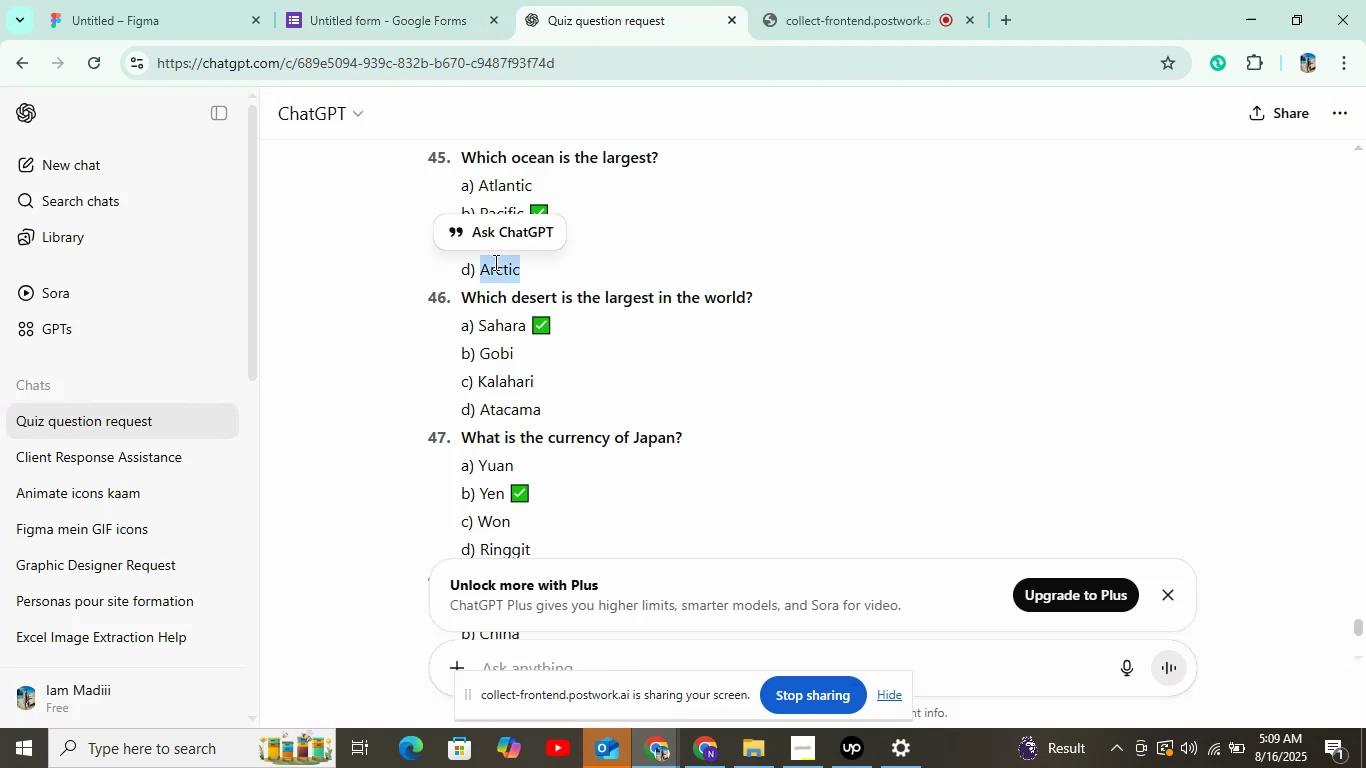 
left_click([386, 0])
 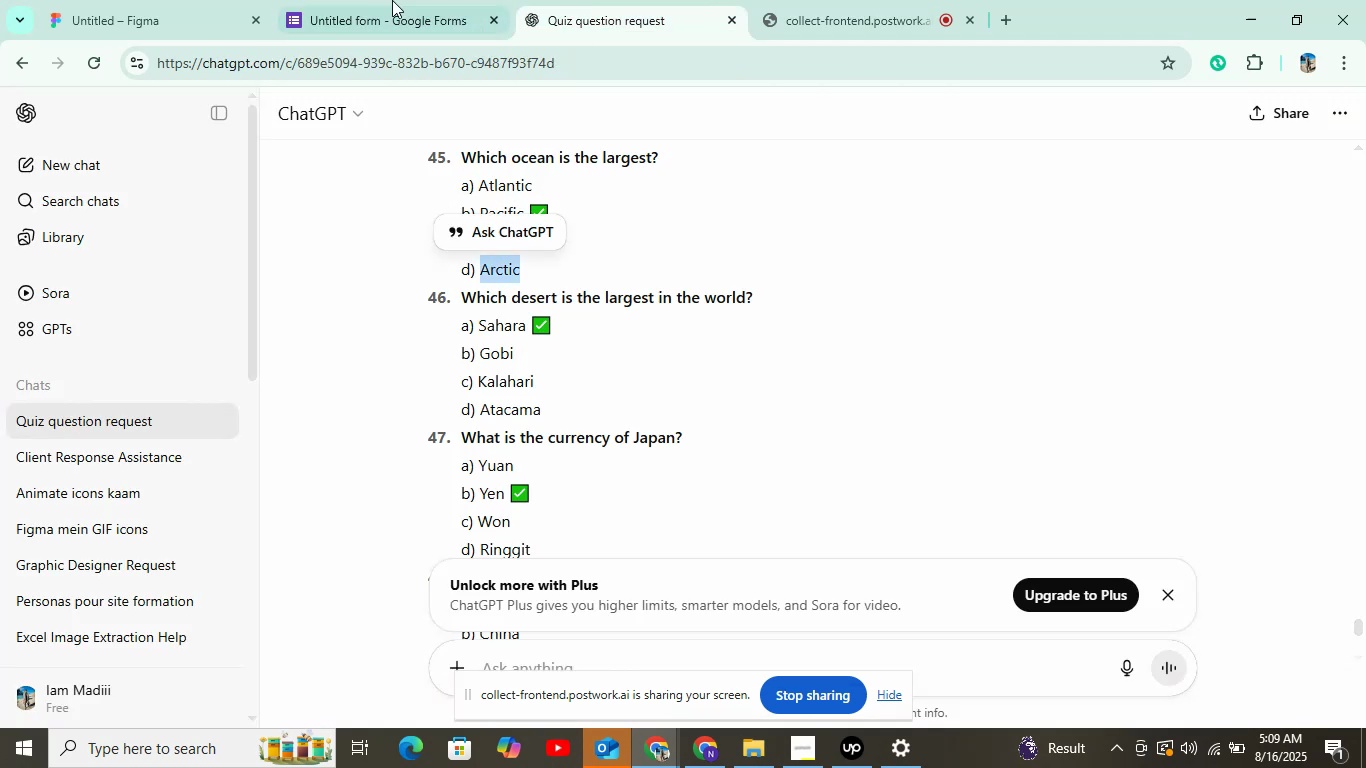 
key(Control+V)
 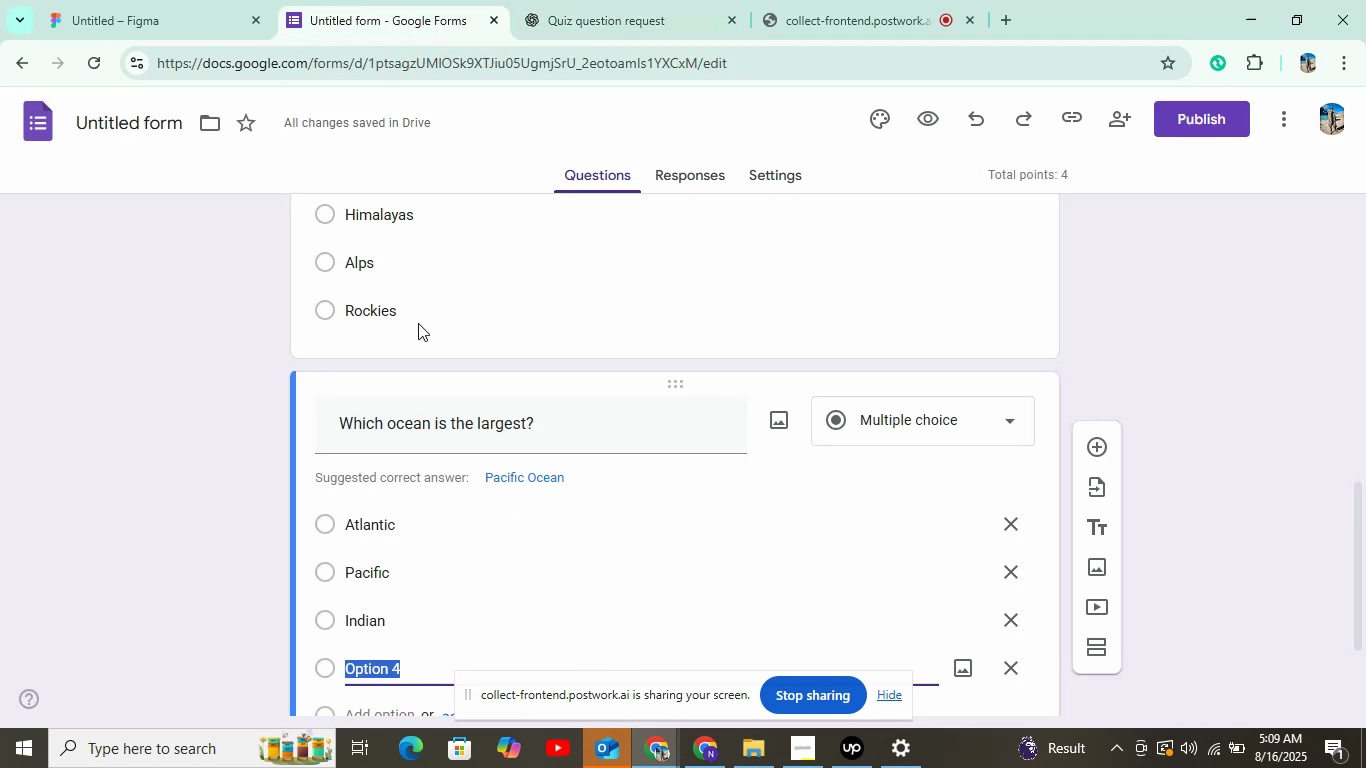 
scroll: coordinate [450, 329], scroll_direction: down, amount: 4.0
 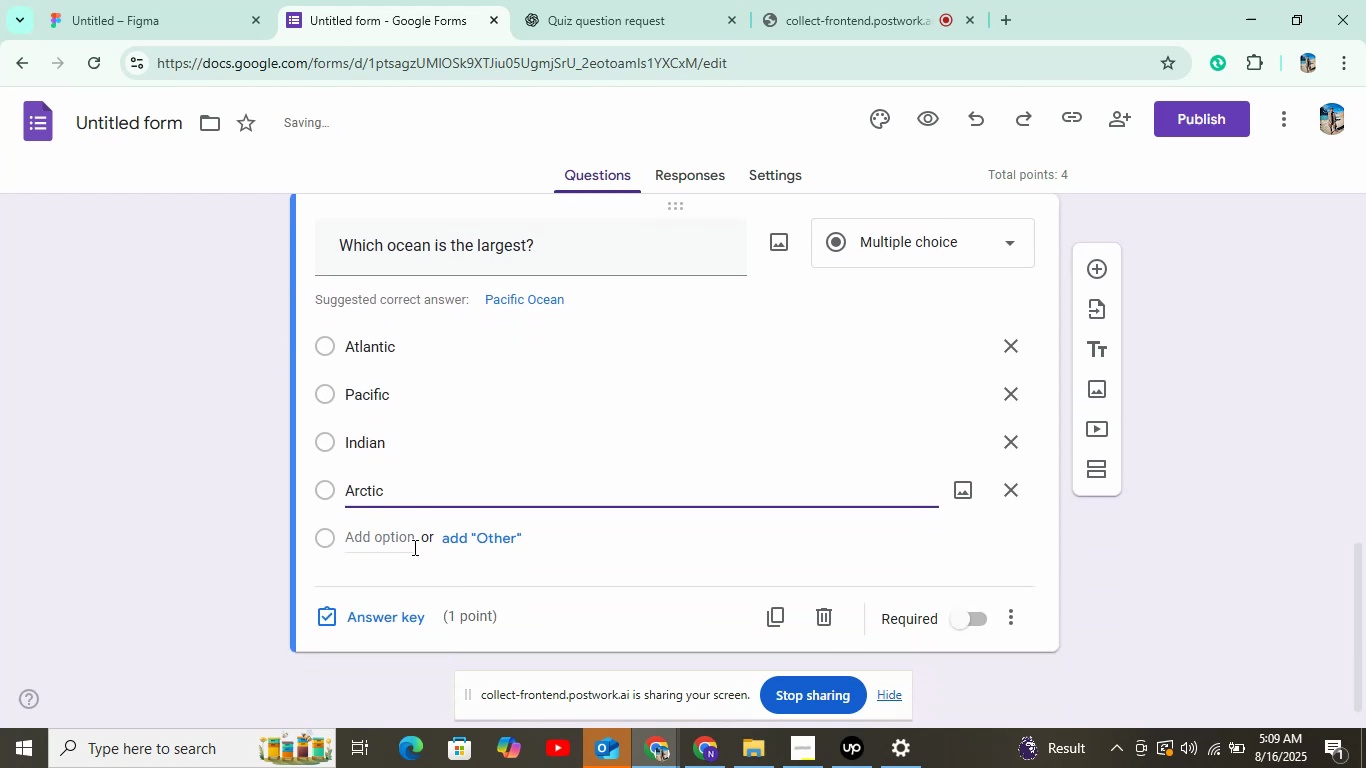 
left_click([394, 608])
 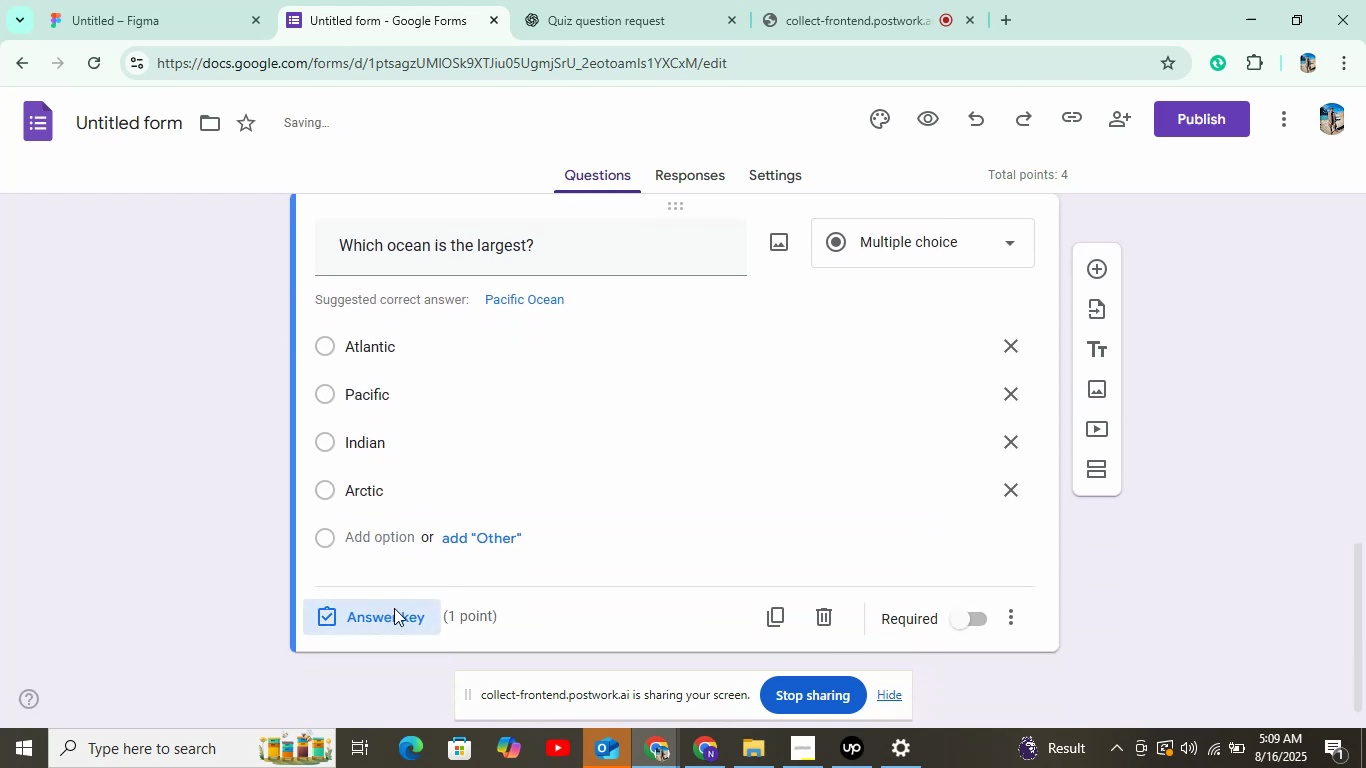 
left_click([364, 468])
 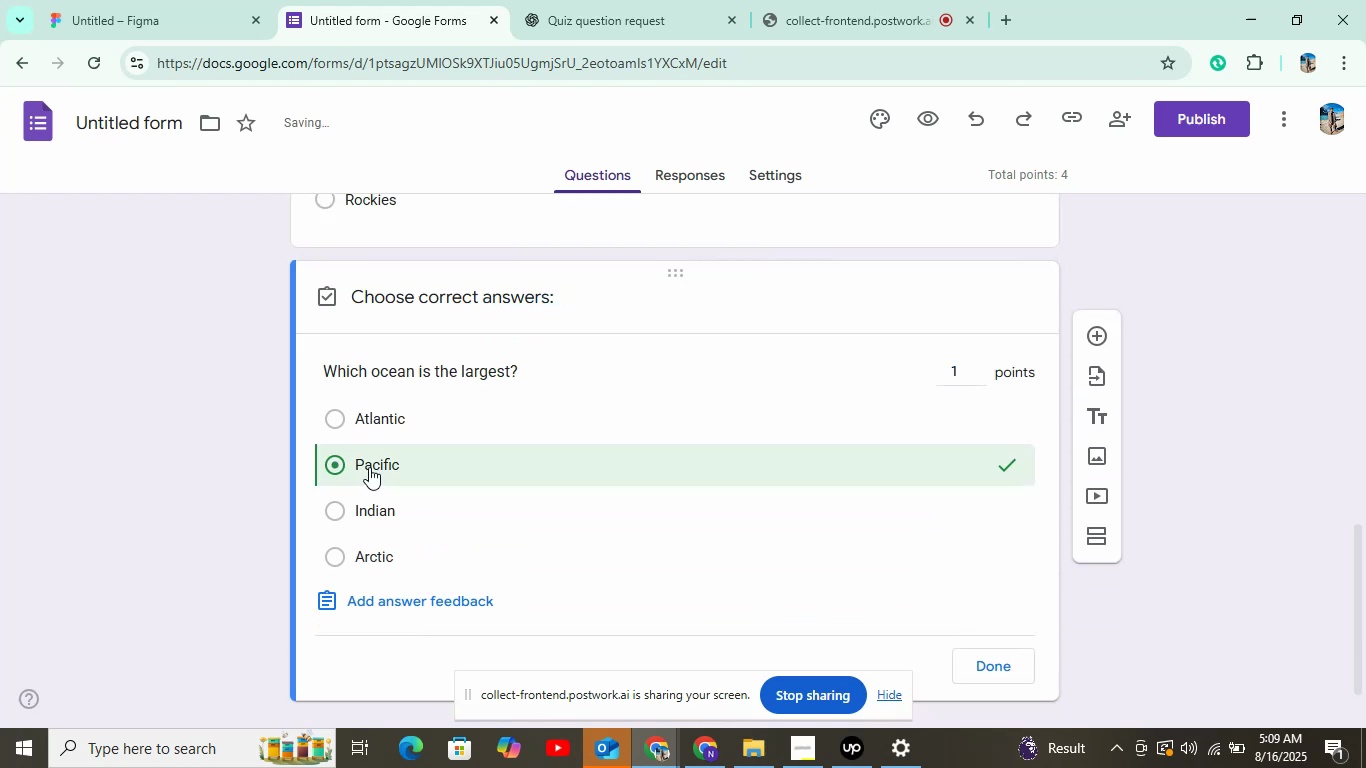 
left_click([974, 662])
 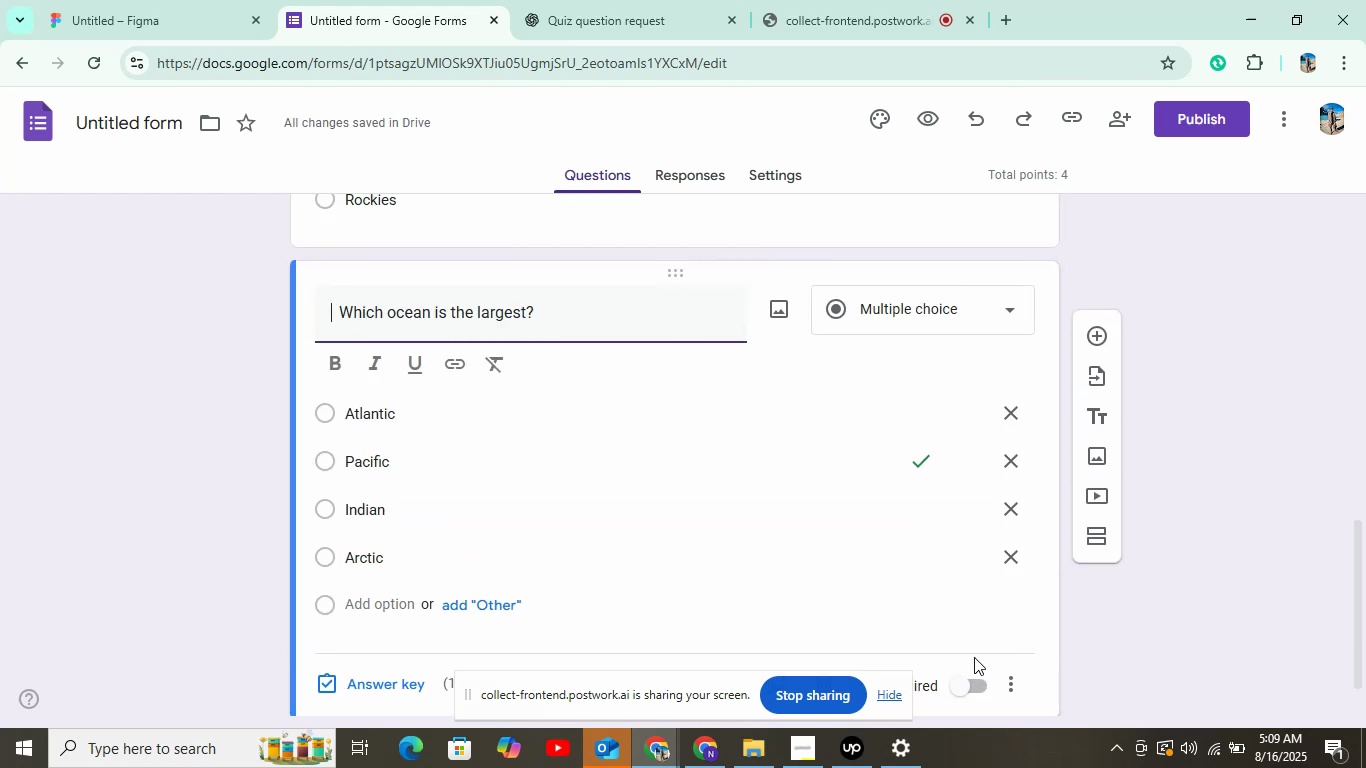 
wait(5.52)
 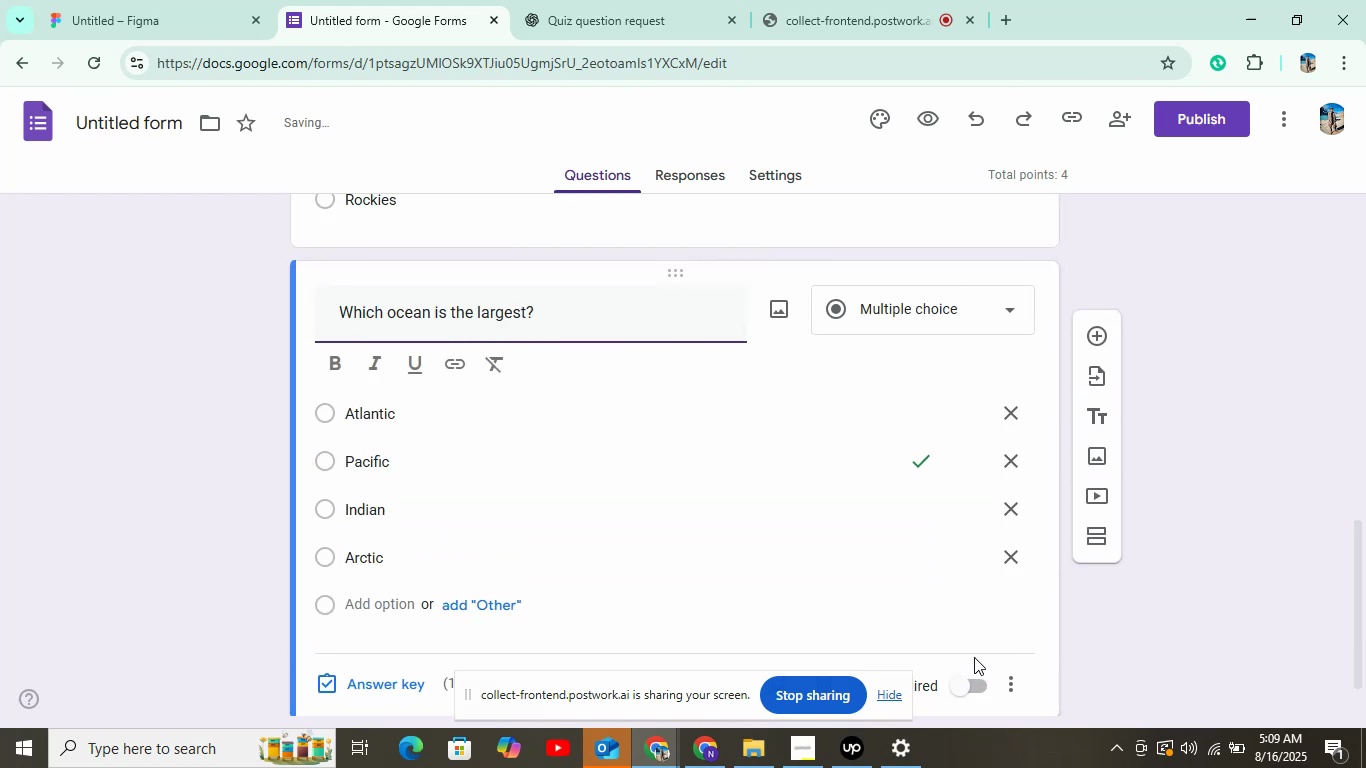 
scroll: coordinate [955, 659], scroll_direction: down, amount: 3.0
 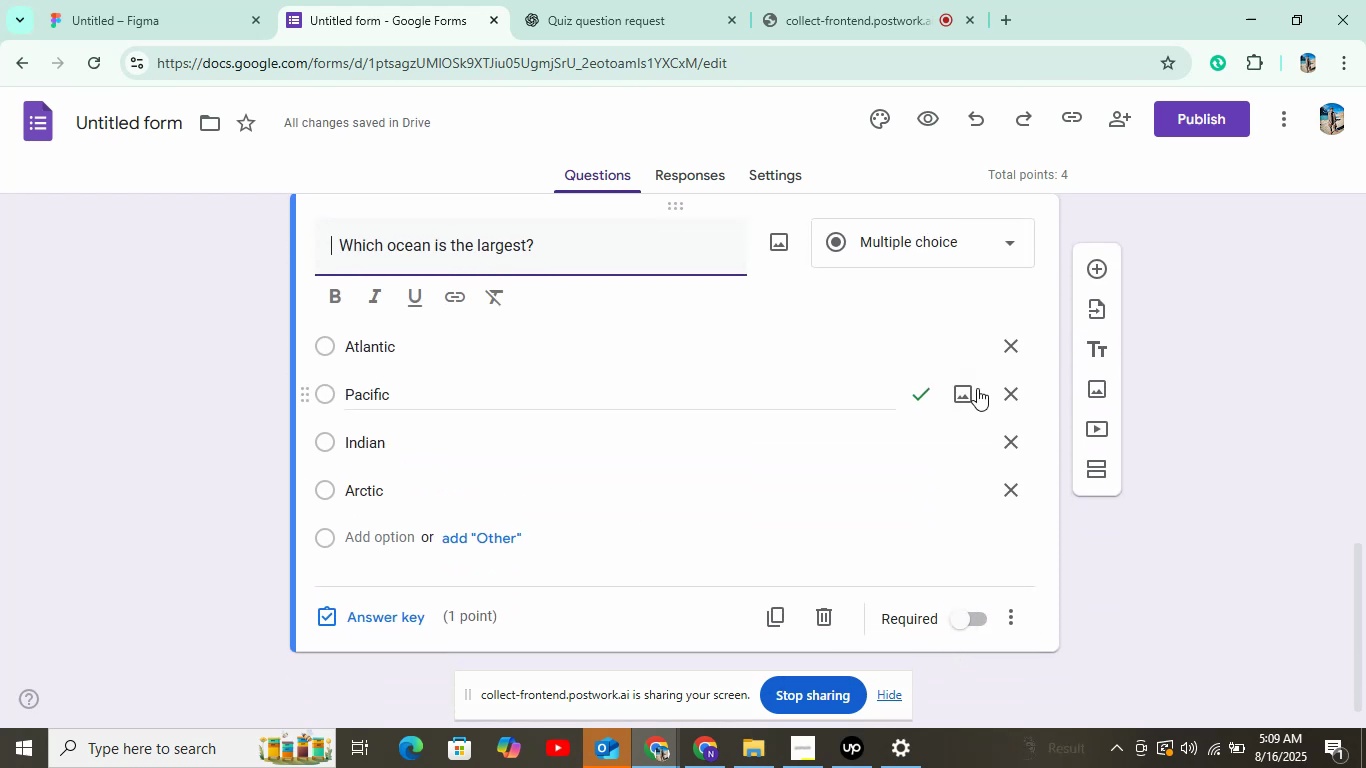 
left_click([1101, 270])
 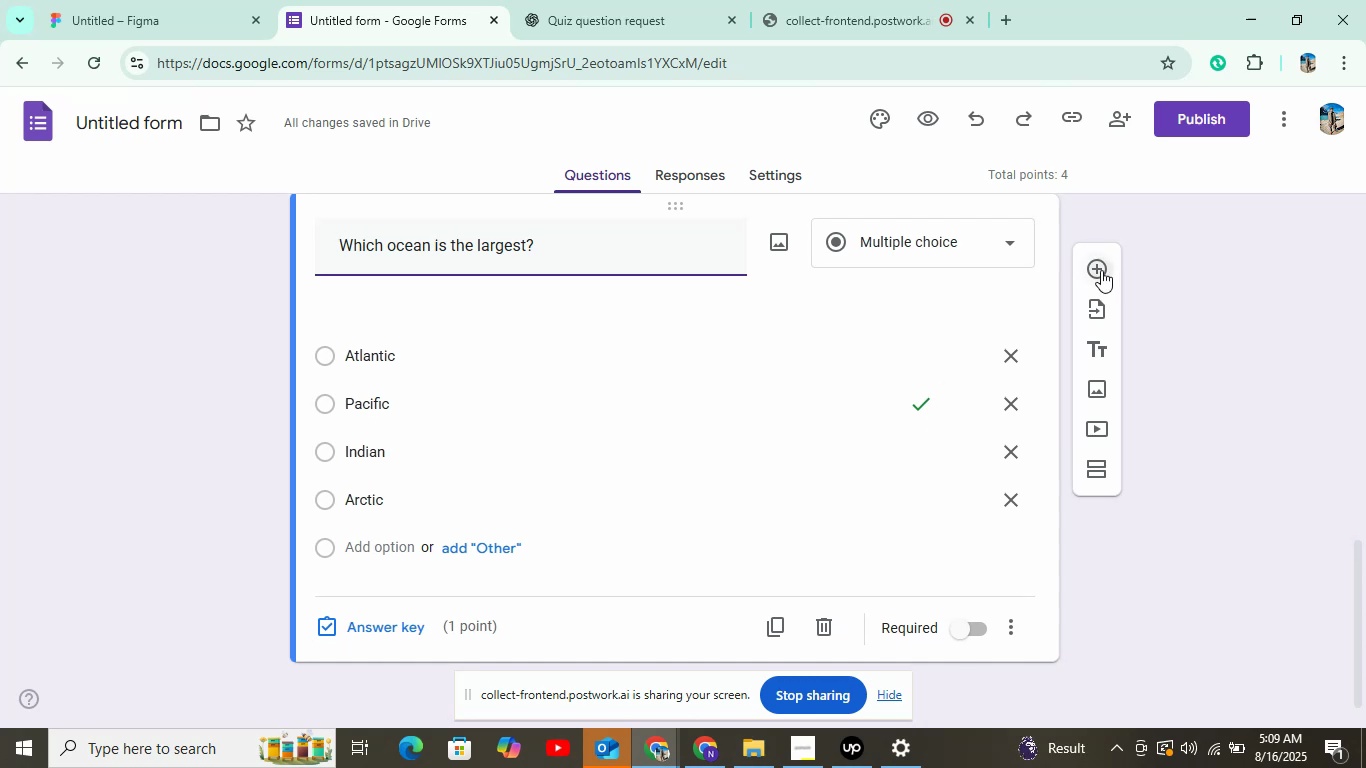 
scroll: coordinate [1122, 400], scroll_direction: down, amount: 1.0
 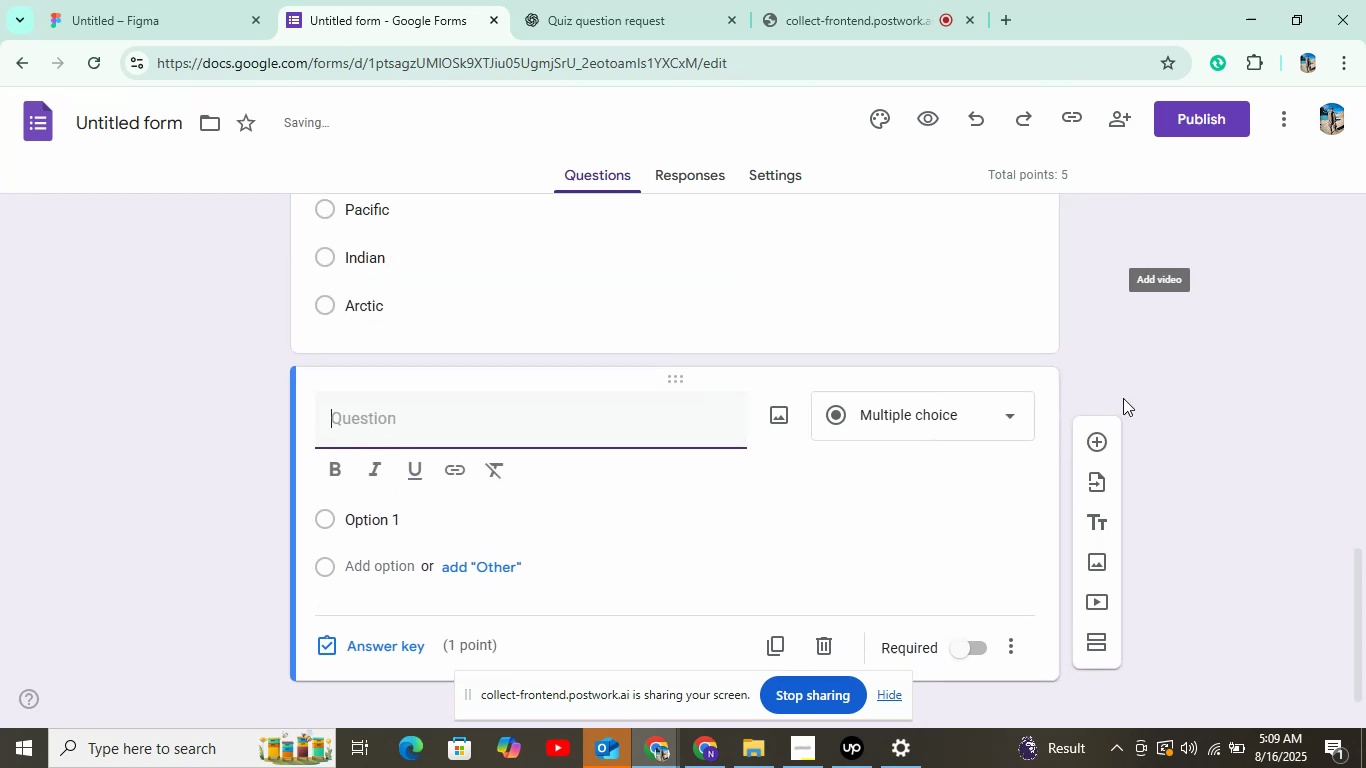 
left_click([644, 0])
 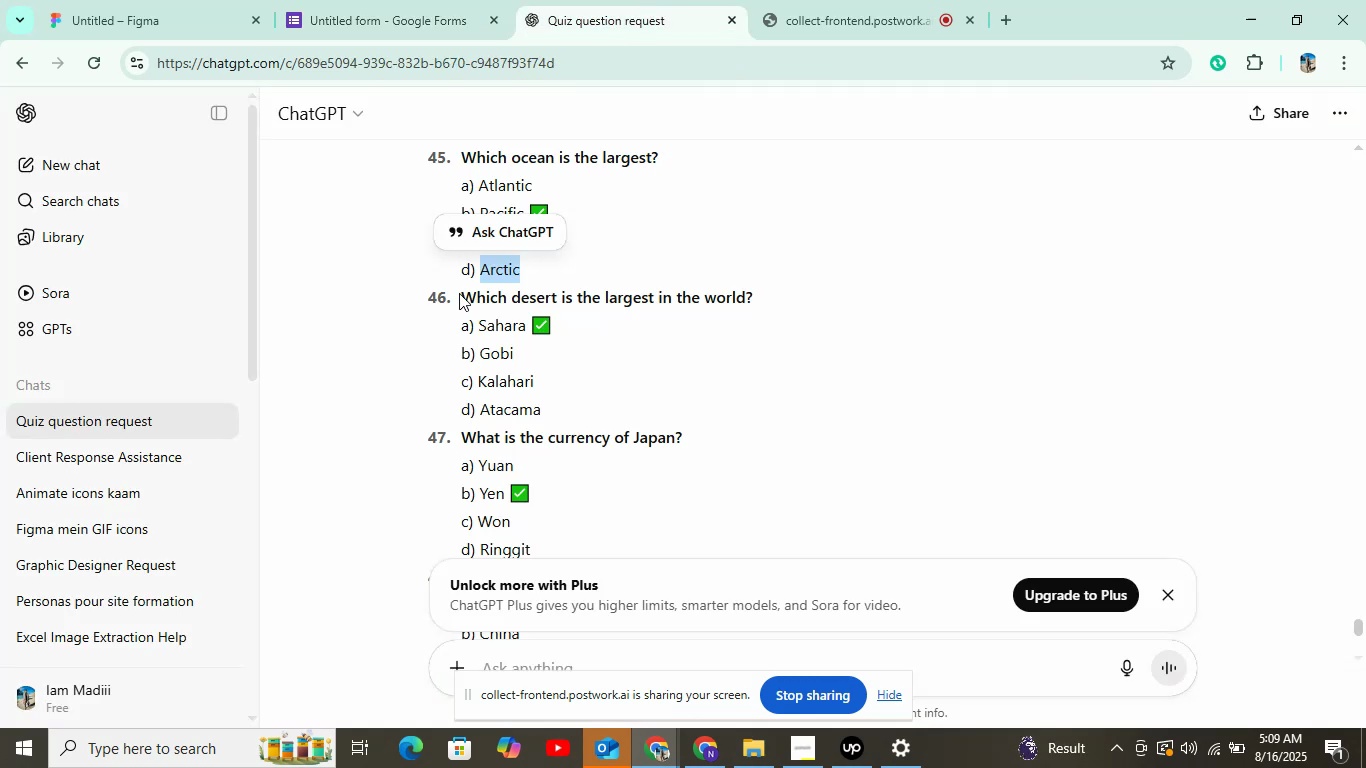 
key(Control+C)
 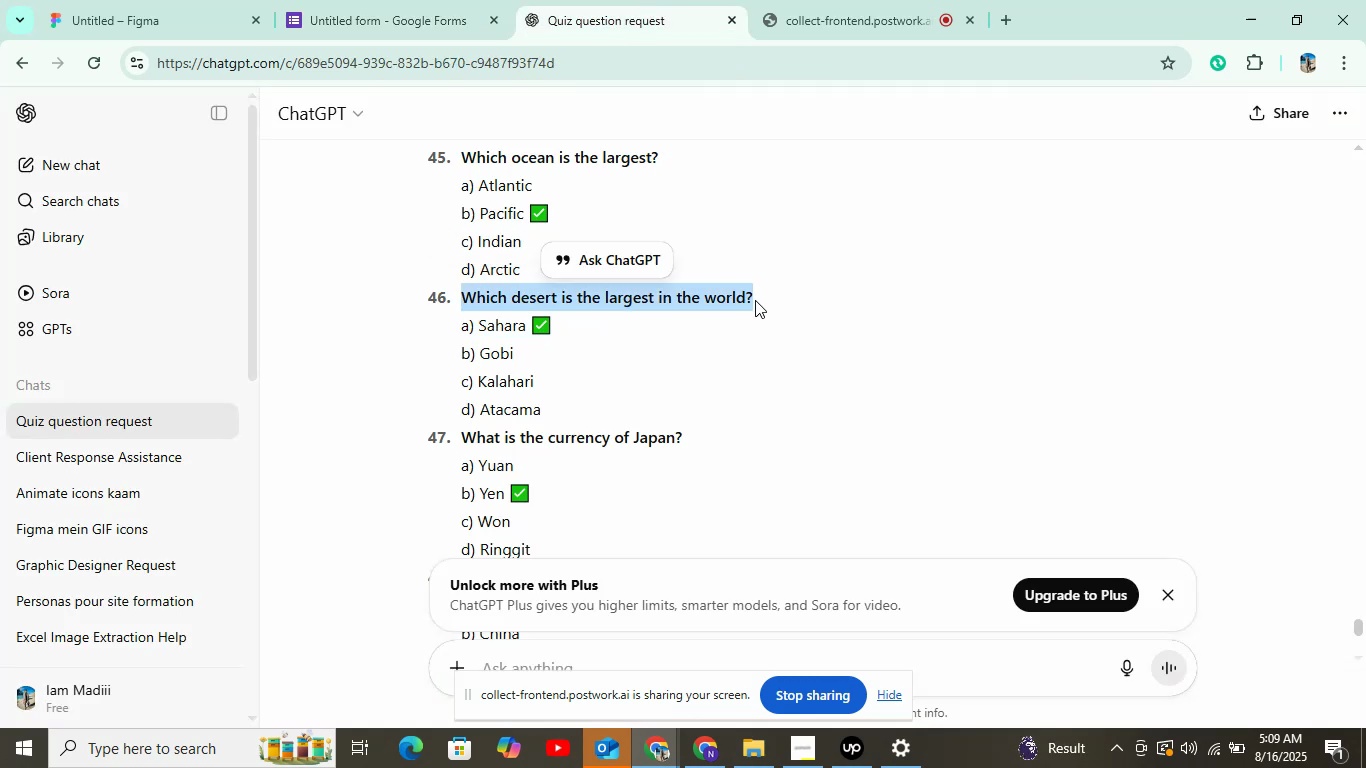 
left_click([439, 0])
 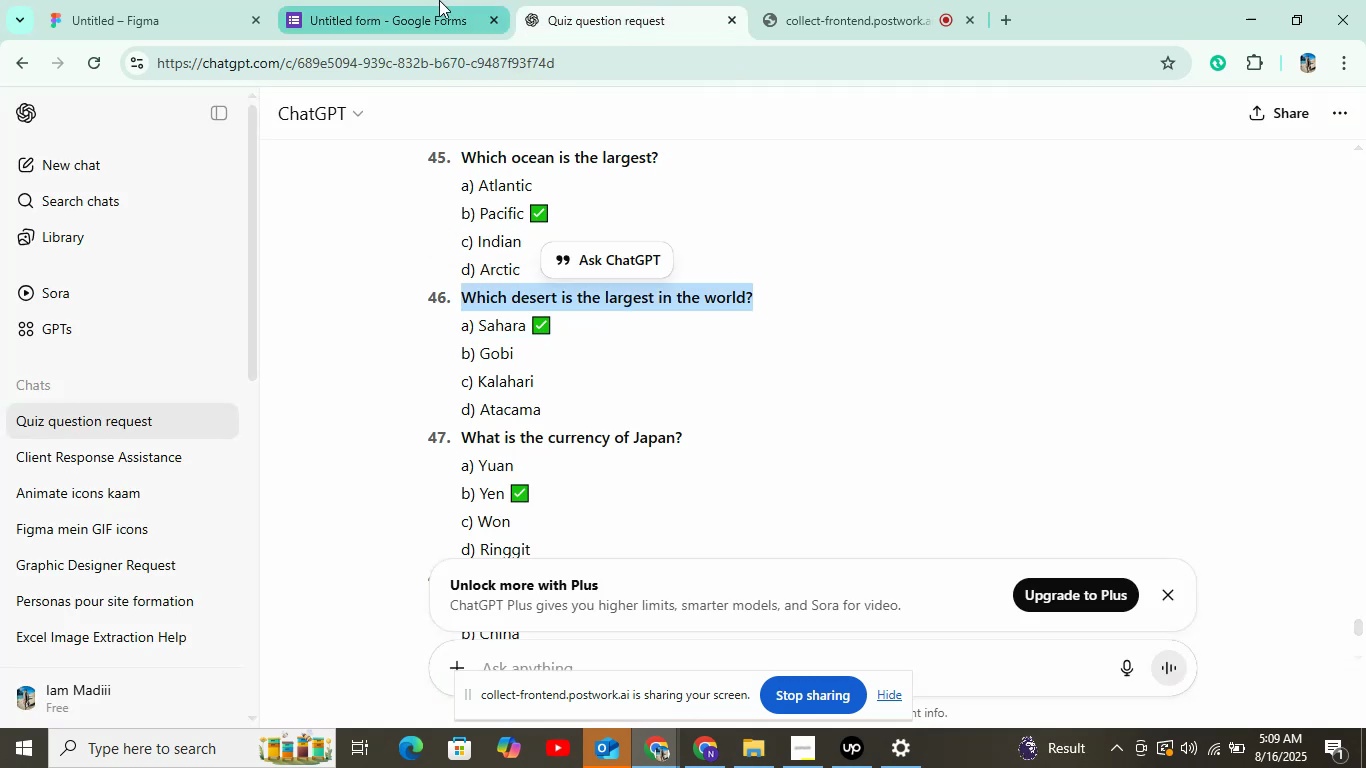 
key(Control+V)
 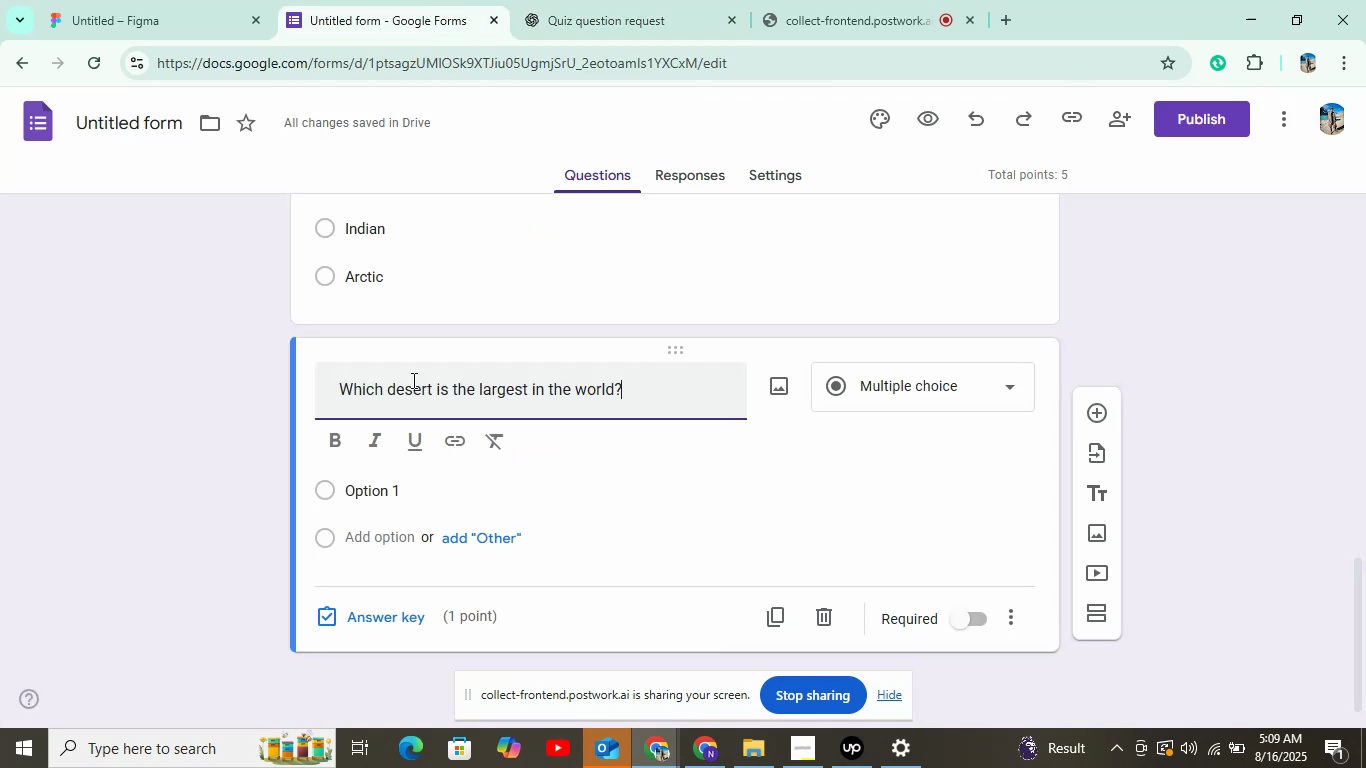 
left_click([376, 494])
 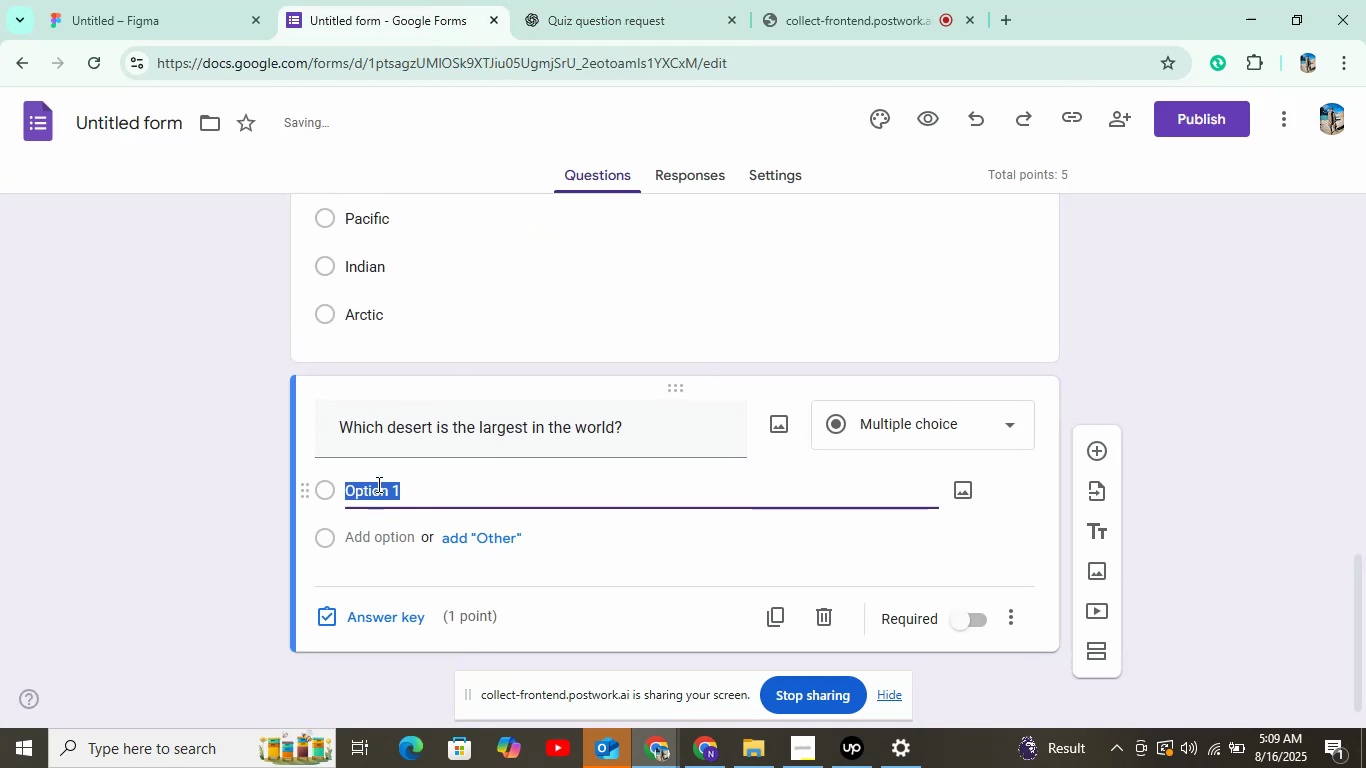 
left_click([568, 36])
 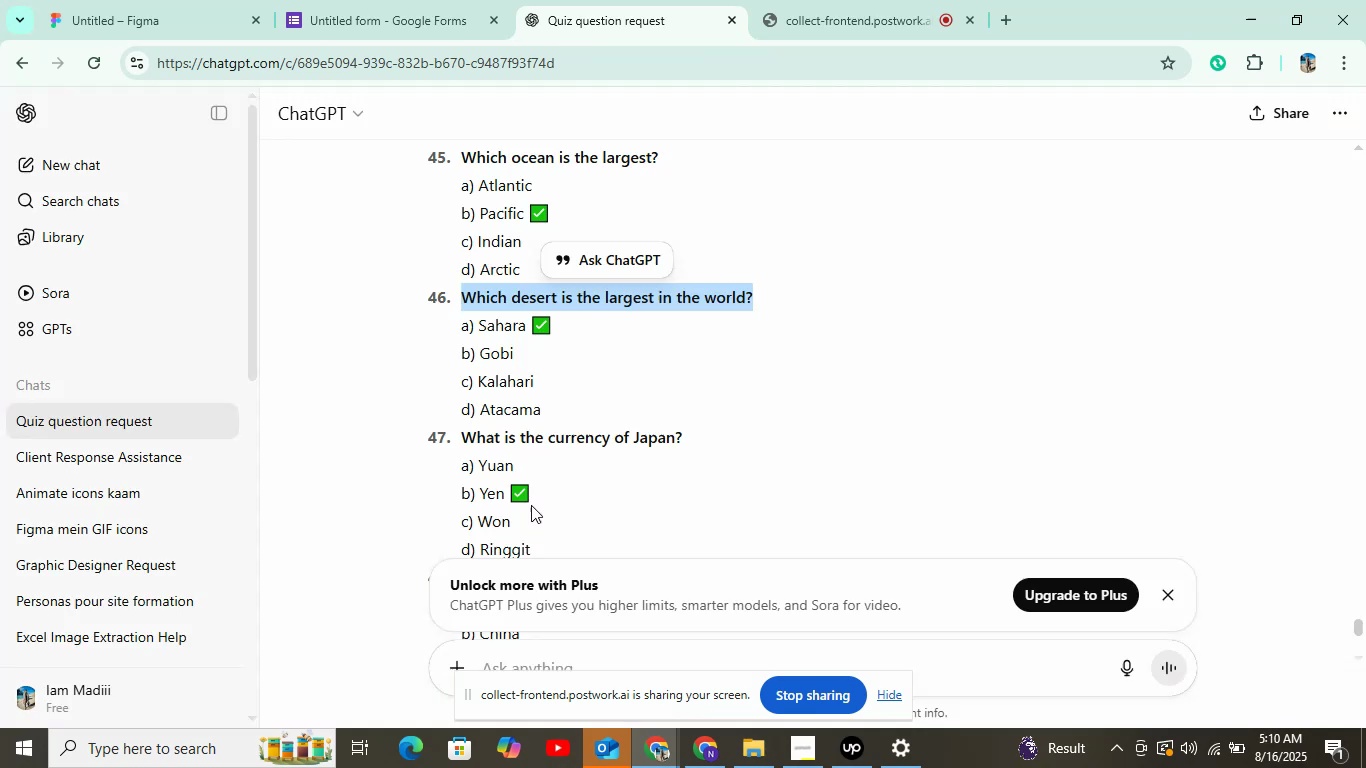 
double_click([490, 331])
 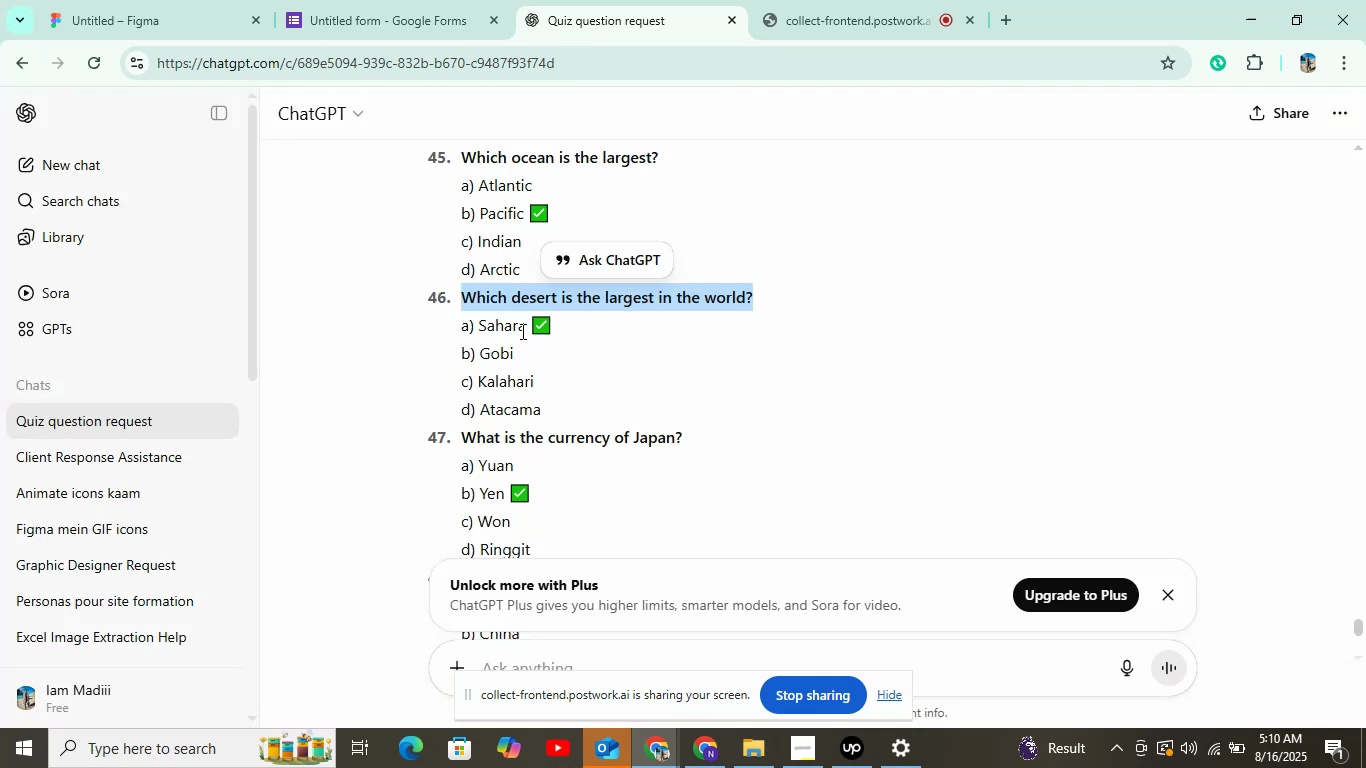 
key(Control+C)
 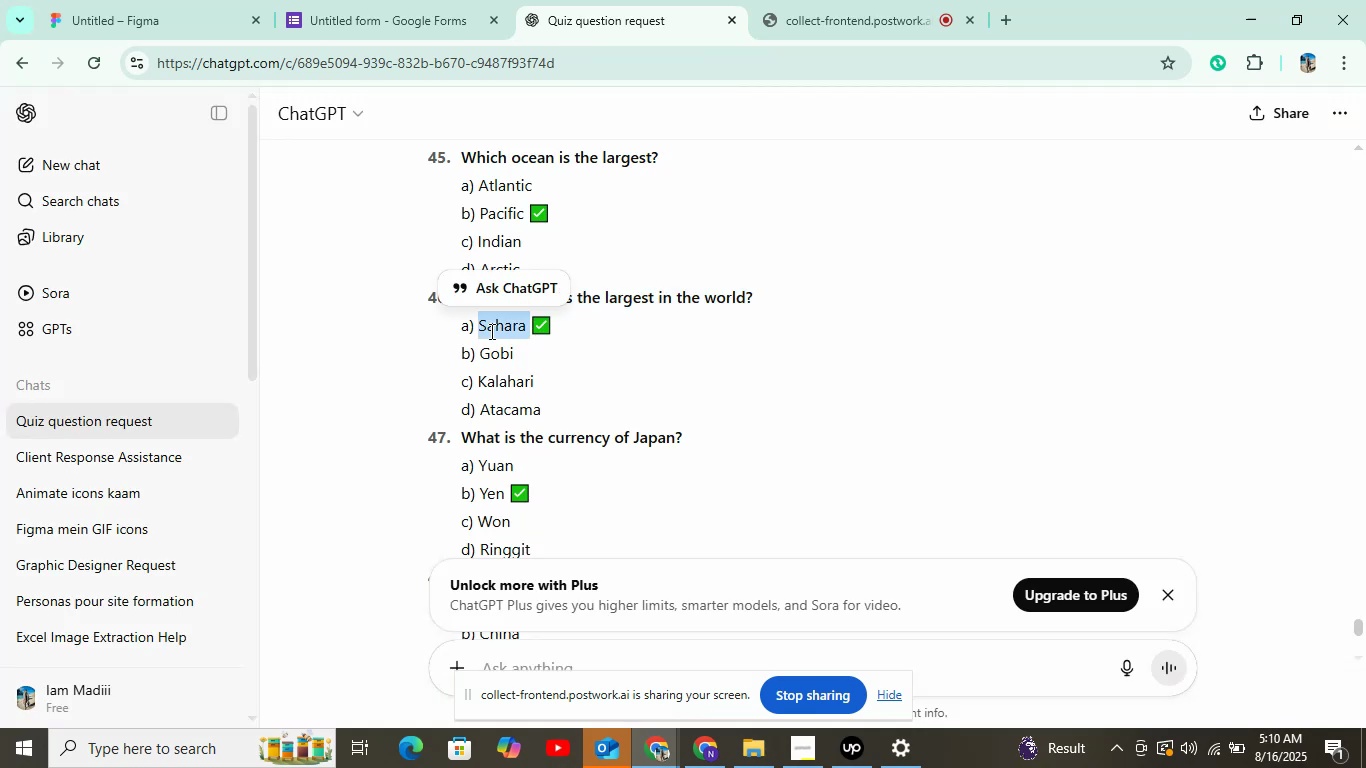 
left_click([429, 23])
 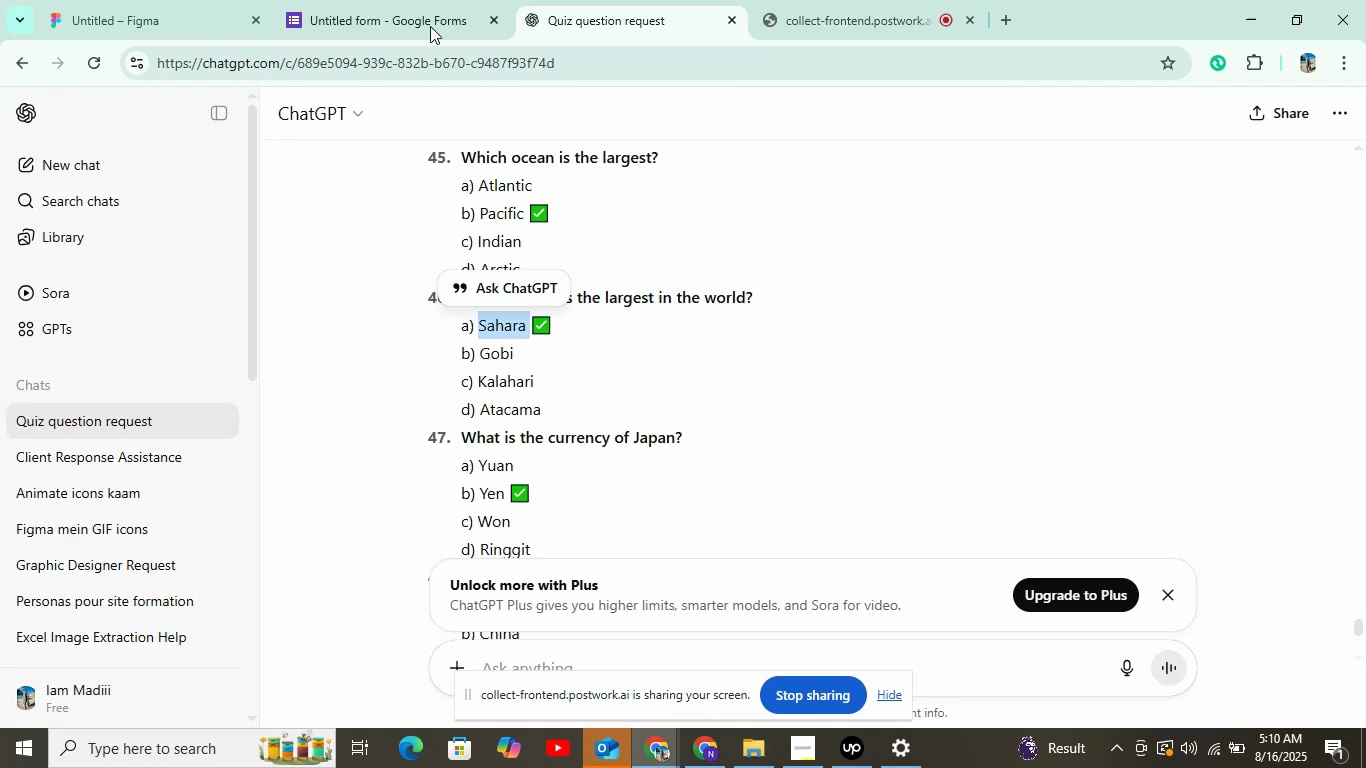 
key(Control+V)
 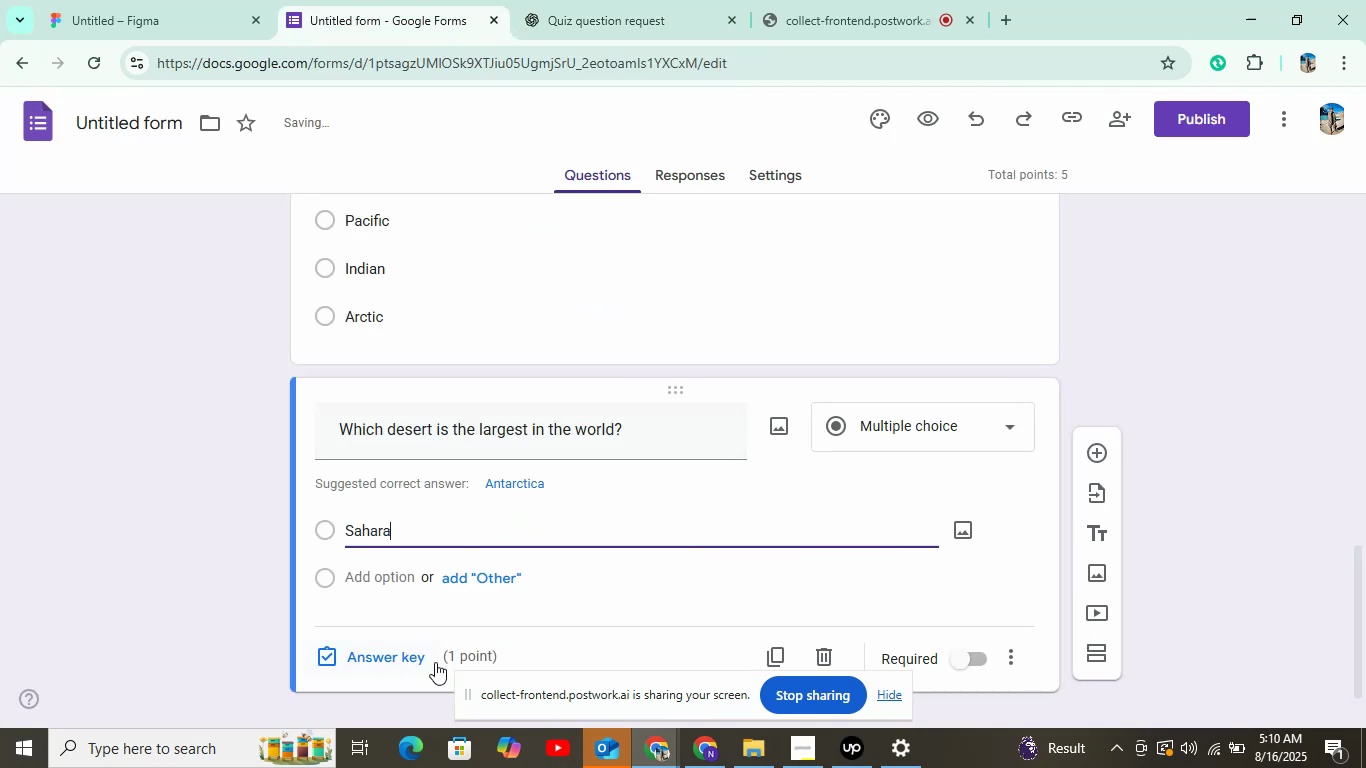 
left_click([382, 579])
 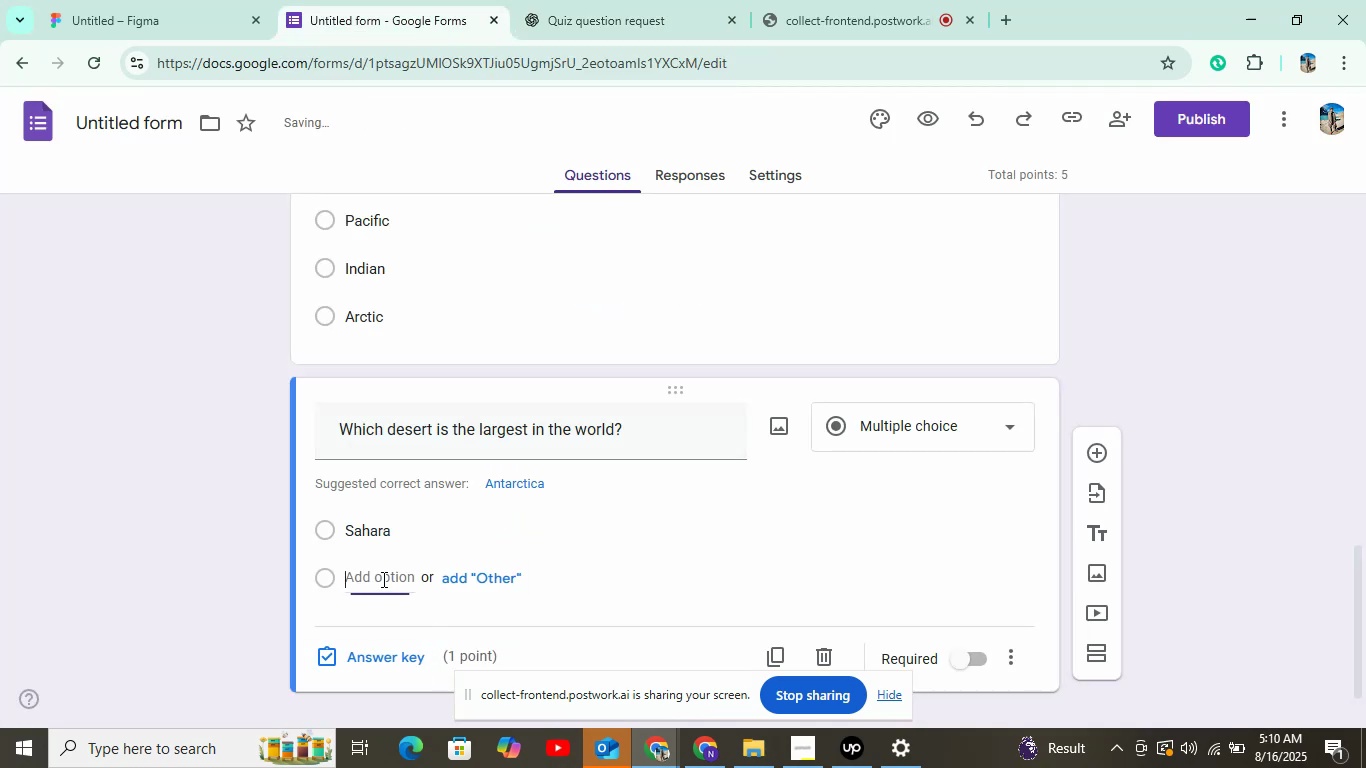 
left_click([634, 0])
 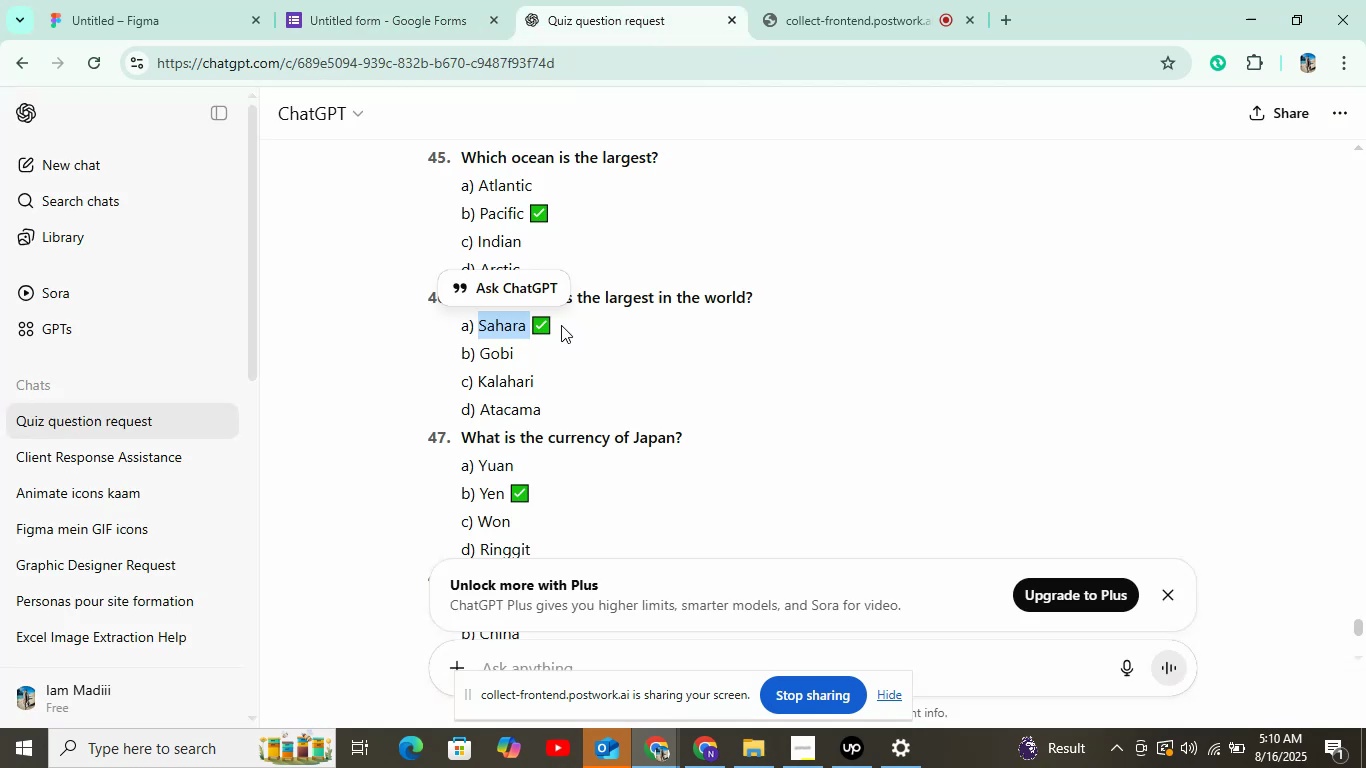 
left_click([502, 348])
 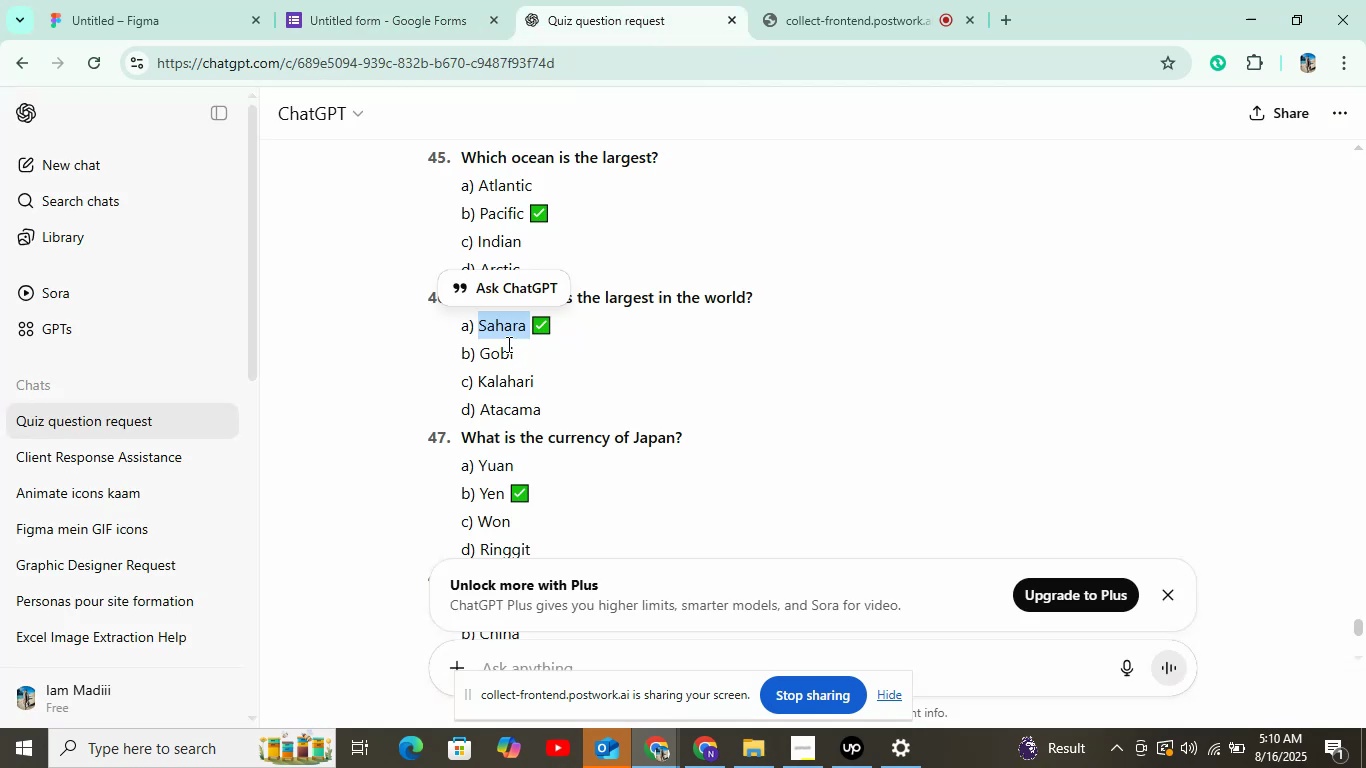 
double_click([502, 348])
 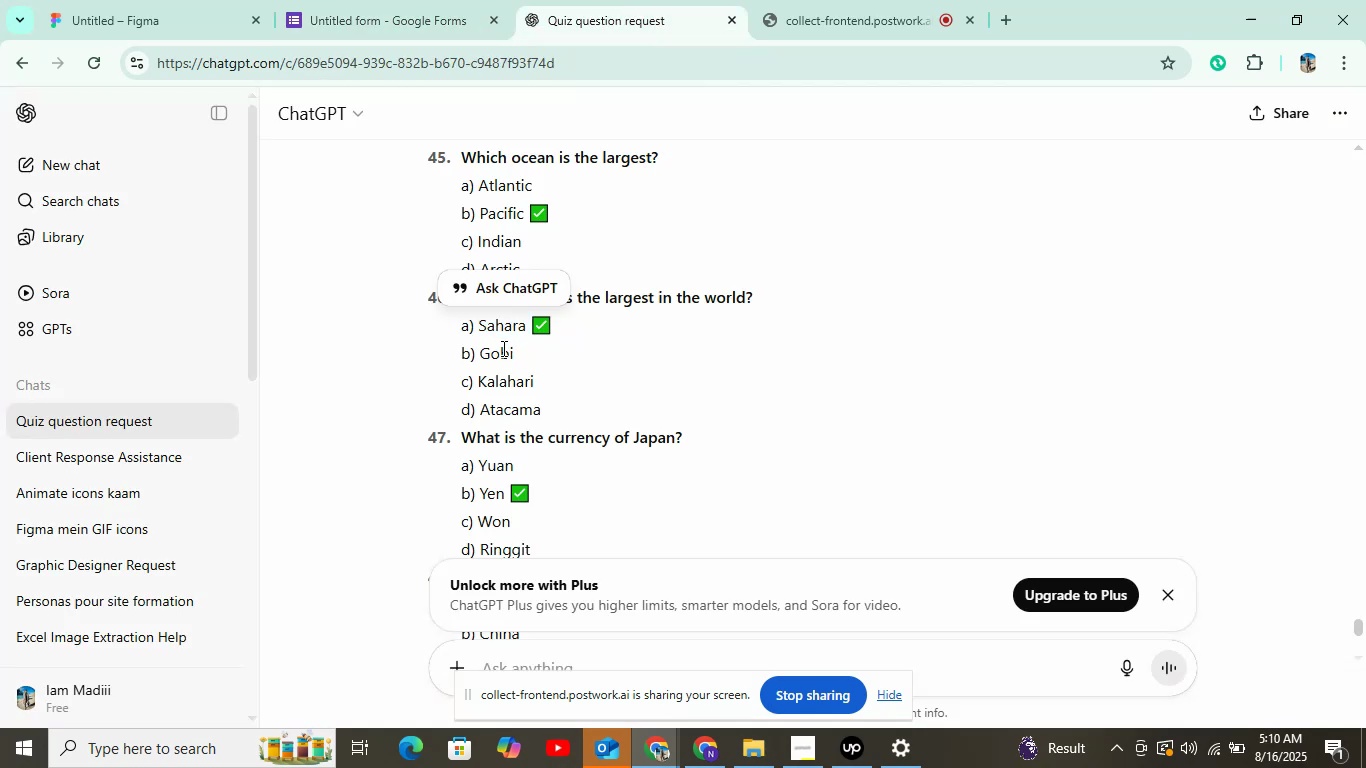 
key(Control+C)
 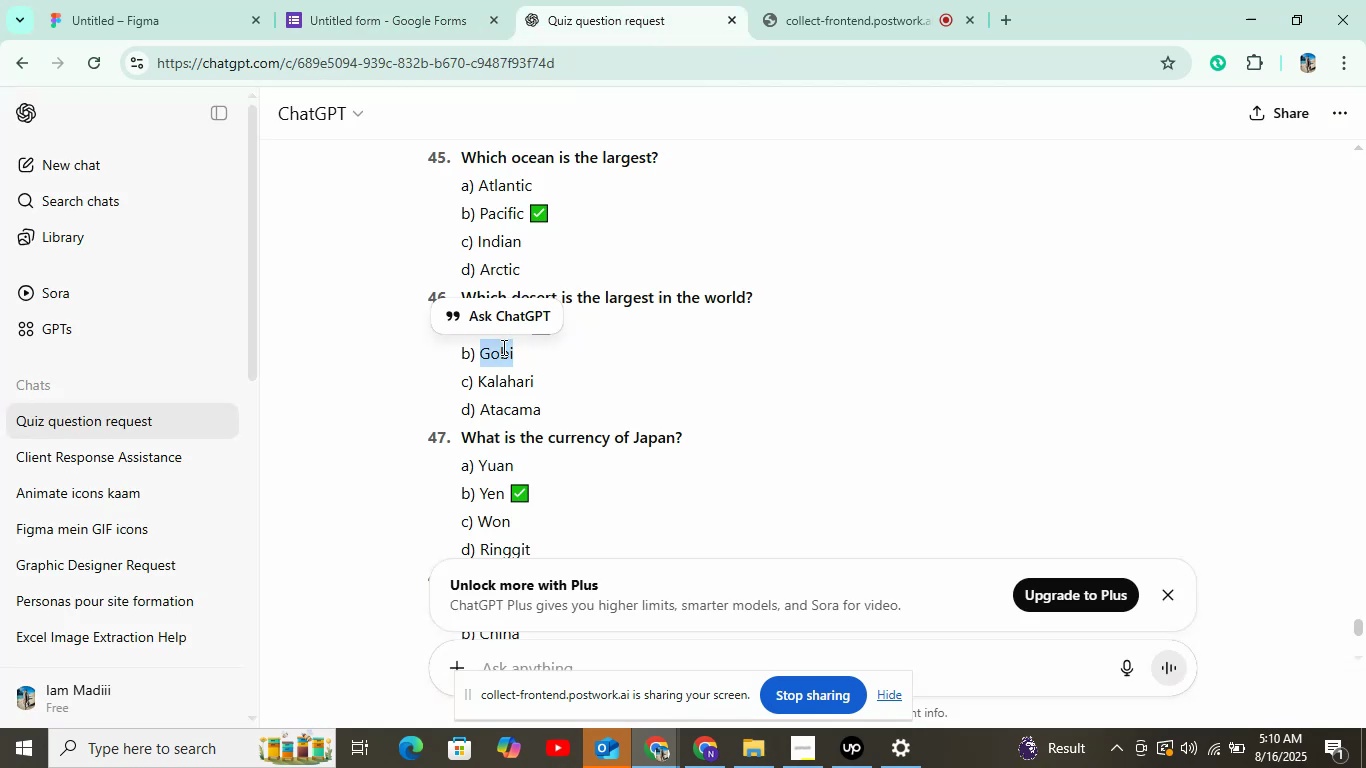 
left_click([394, 11])
 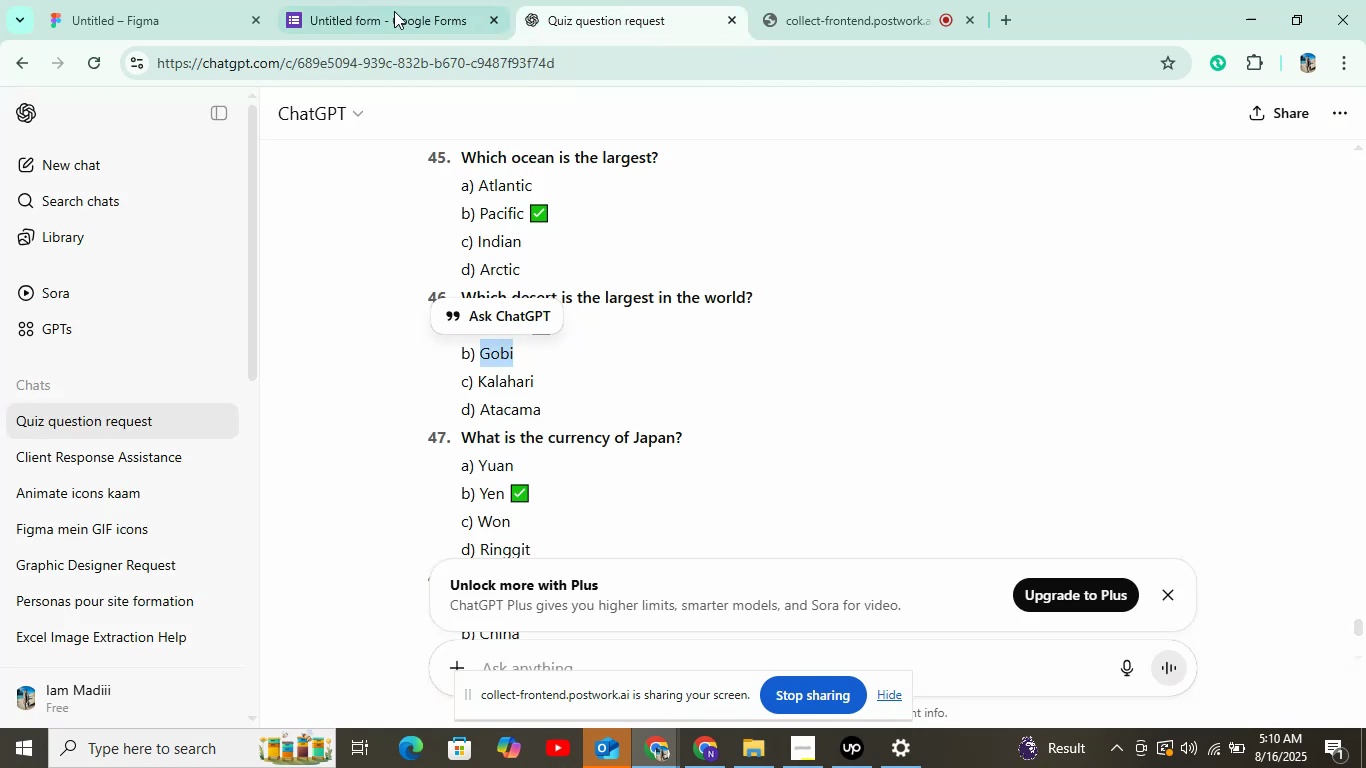 
key(Control+V)
 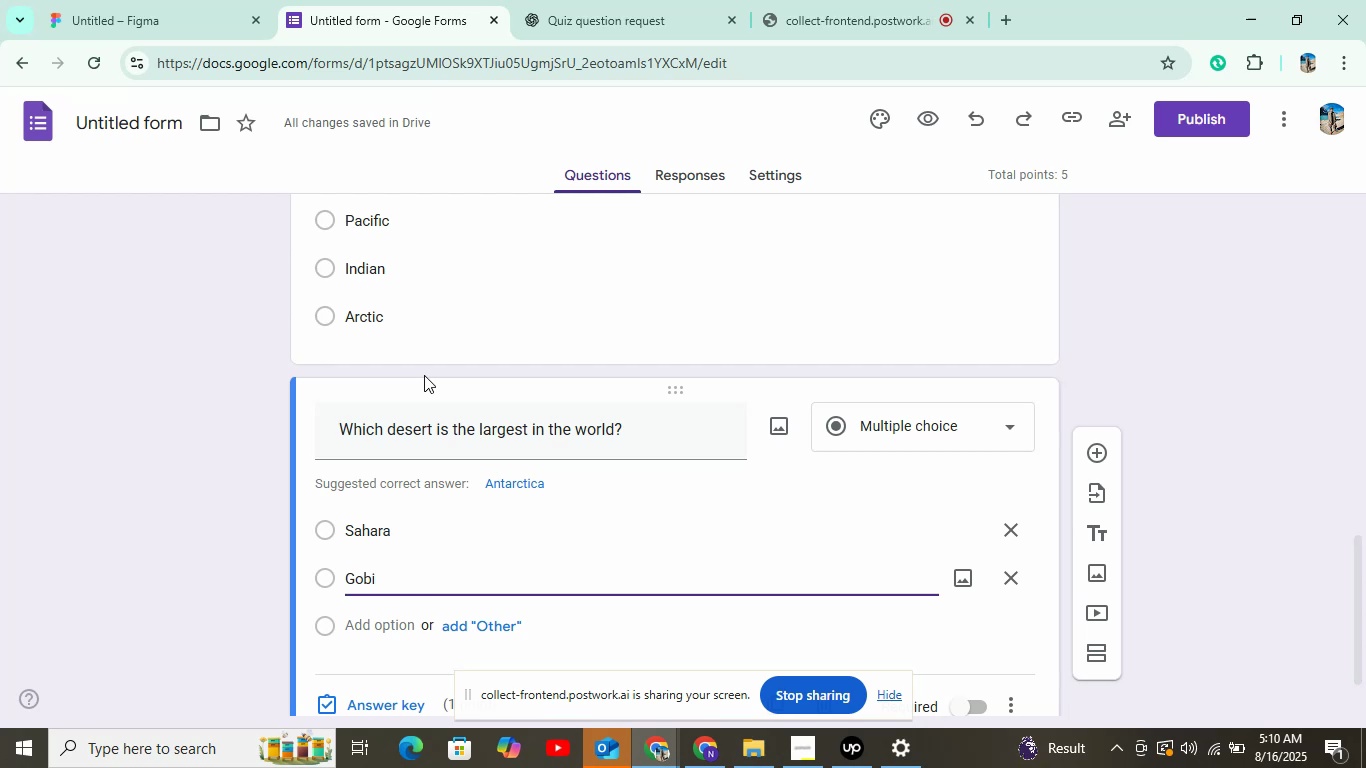 
wait(17.92)
 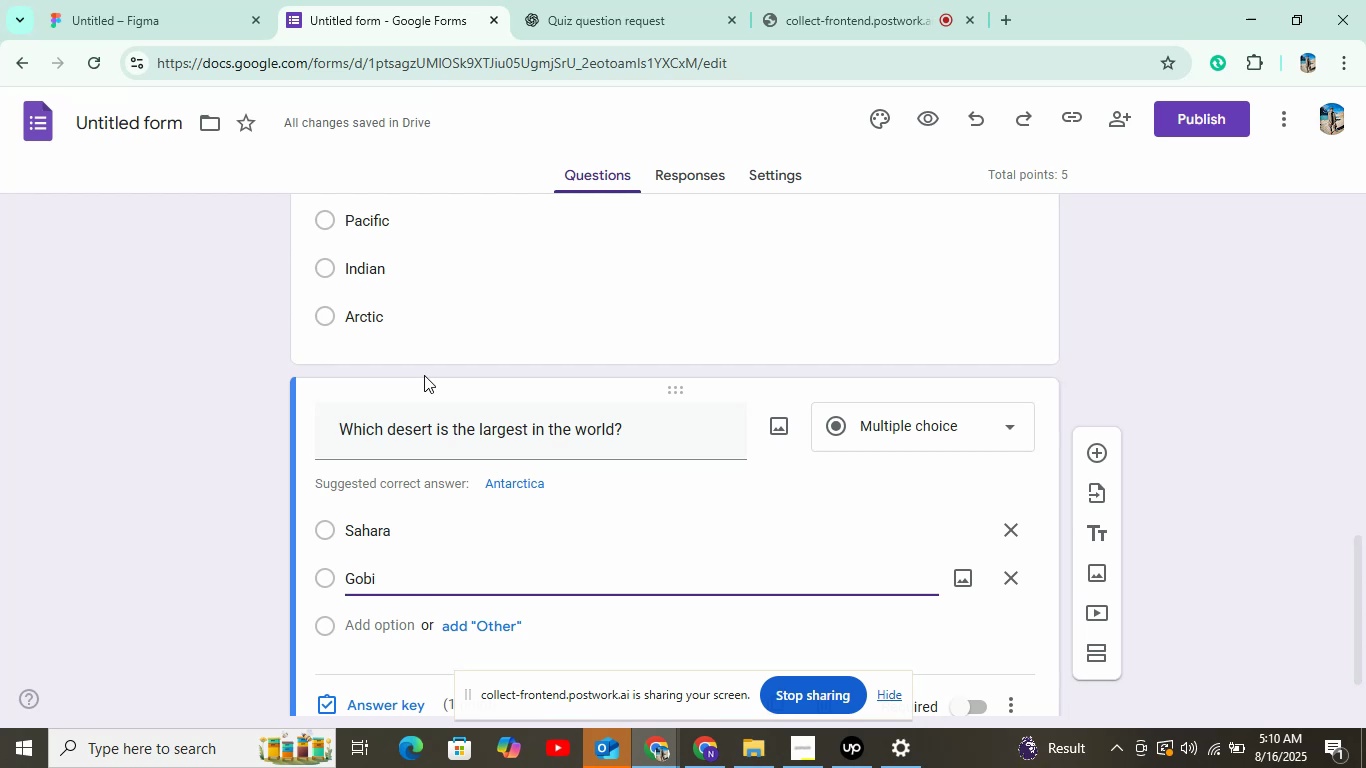 
scroll: coordinate [429, 373], scroll_direction: down, amount: 5.0
 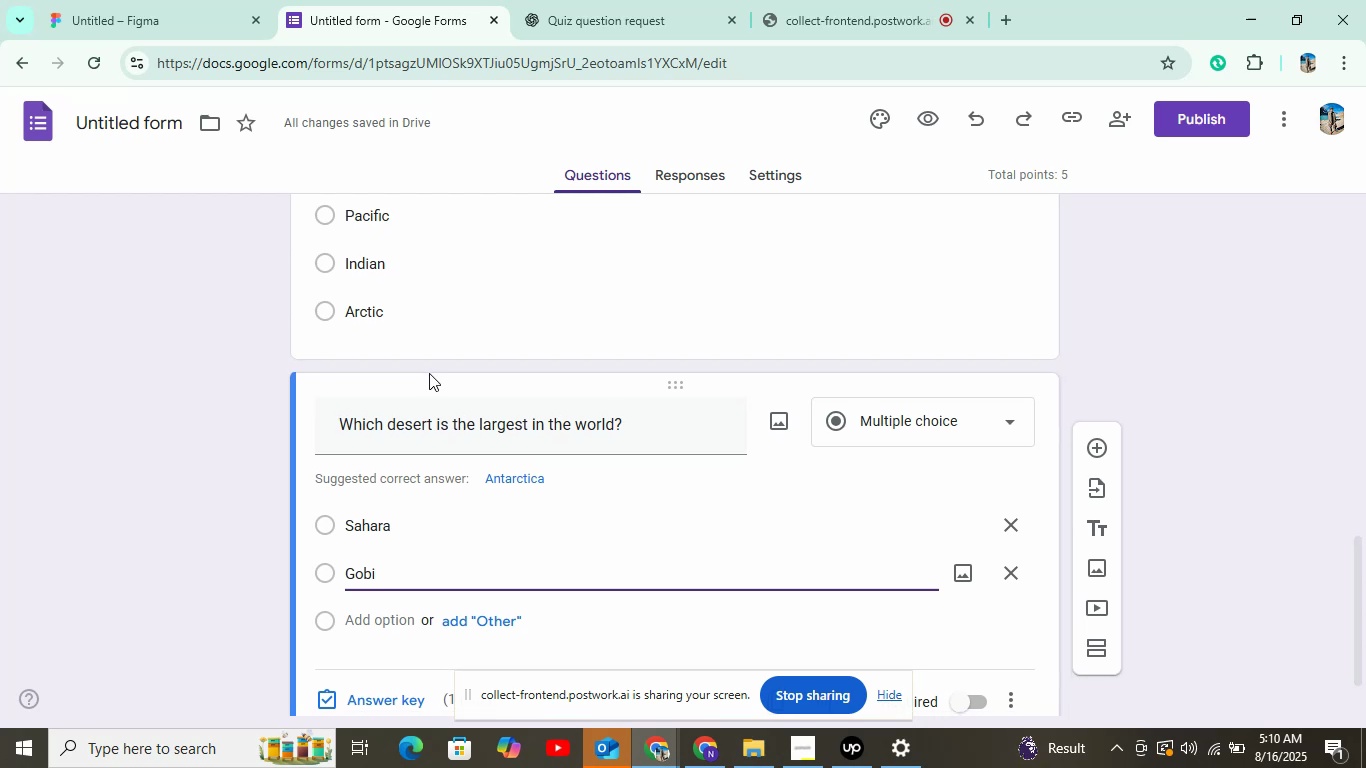 
left_click([580, 7])
 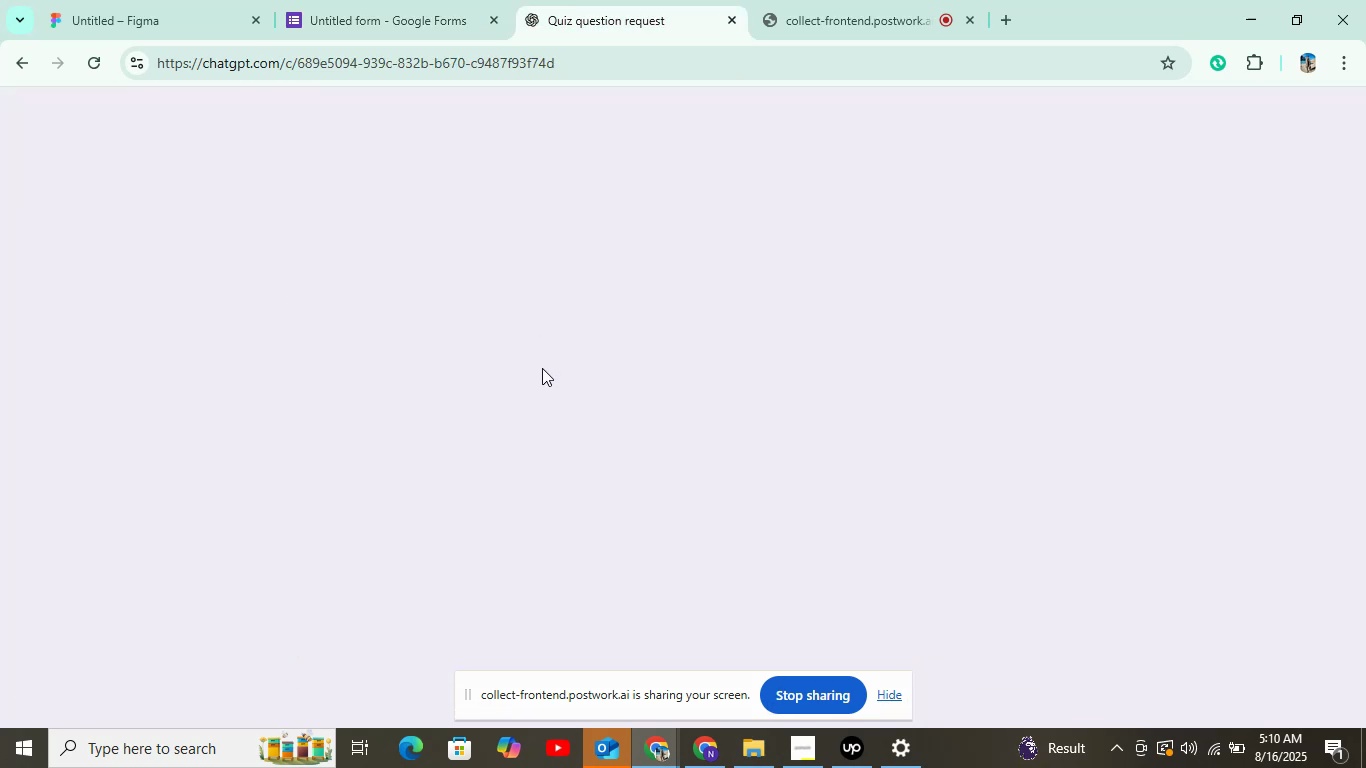 
double_click([501, 377])
 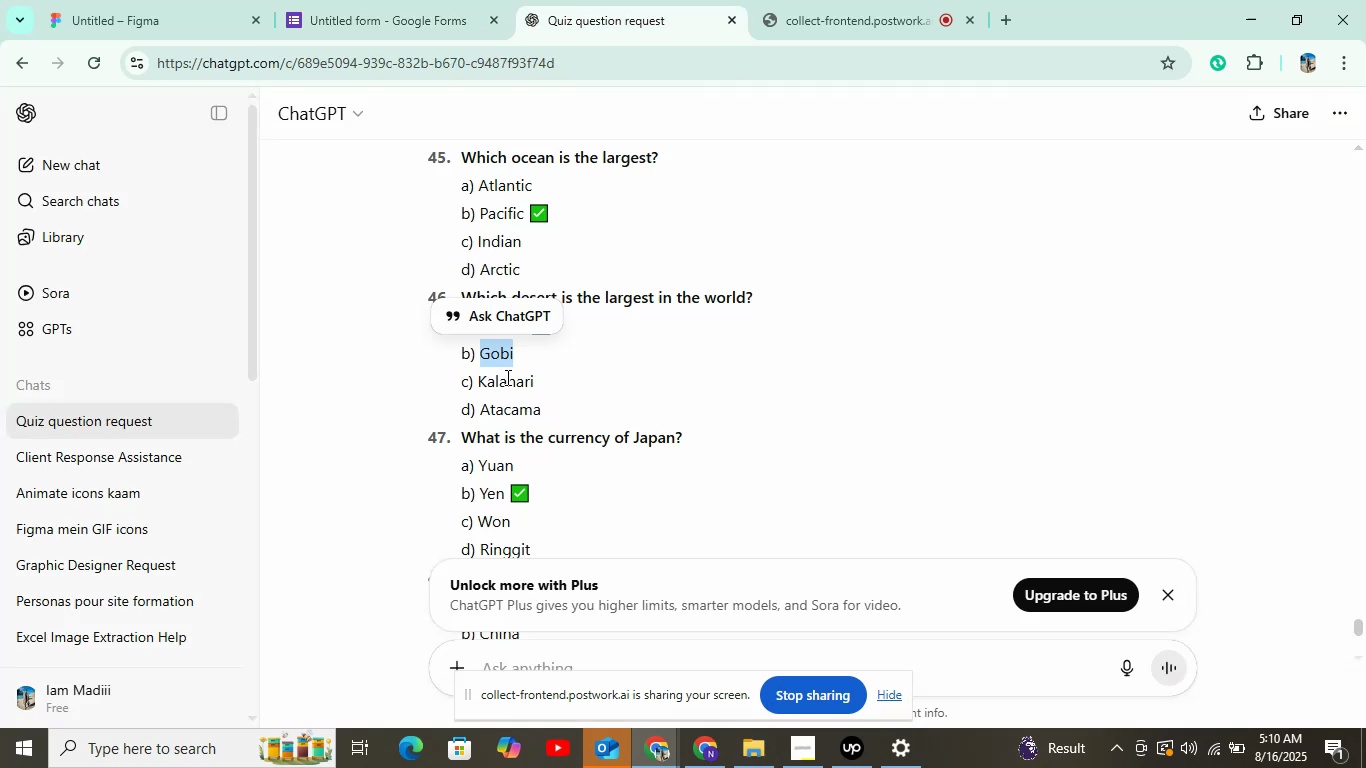 
key(Control+C)
 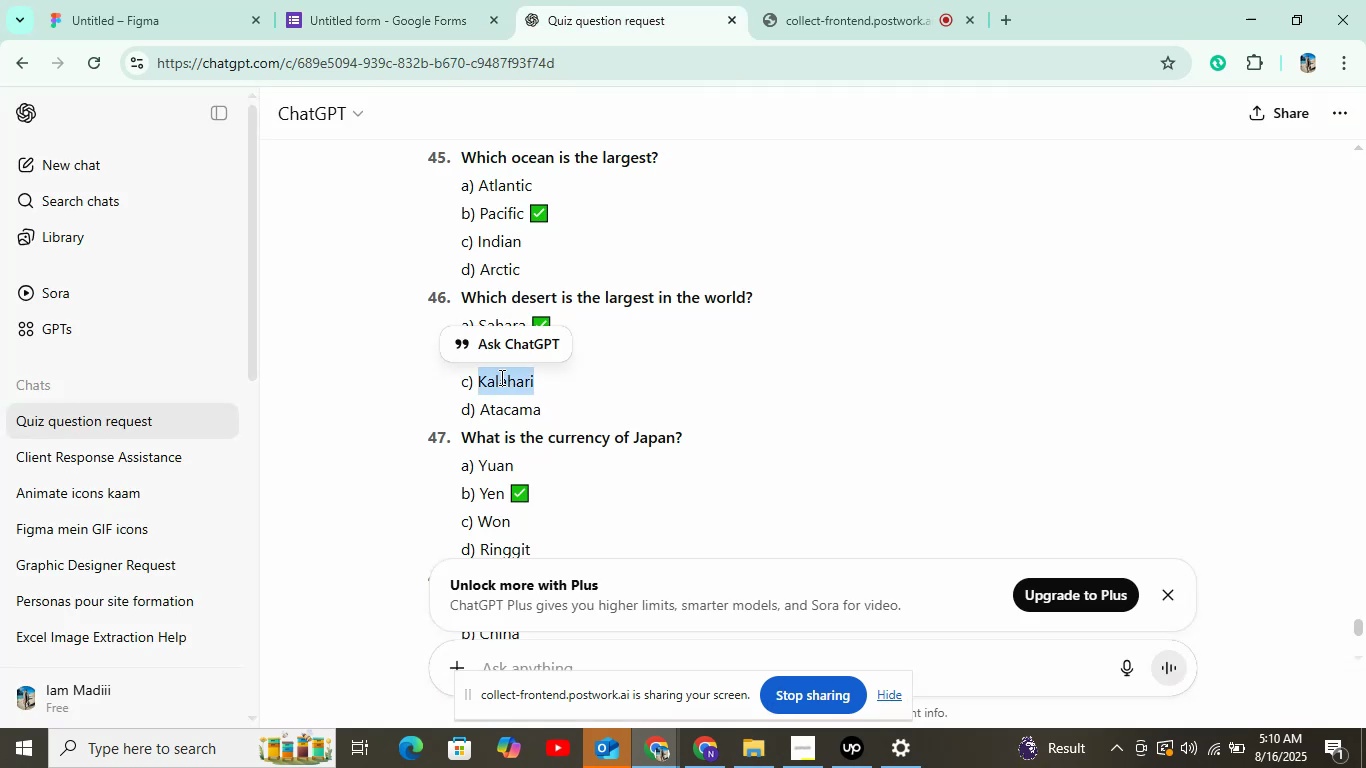 
left_click([422, 0])
 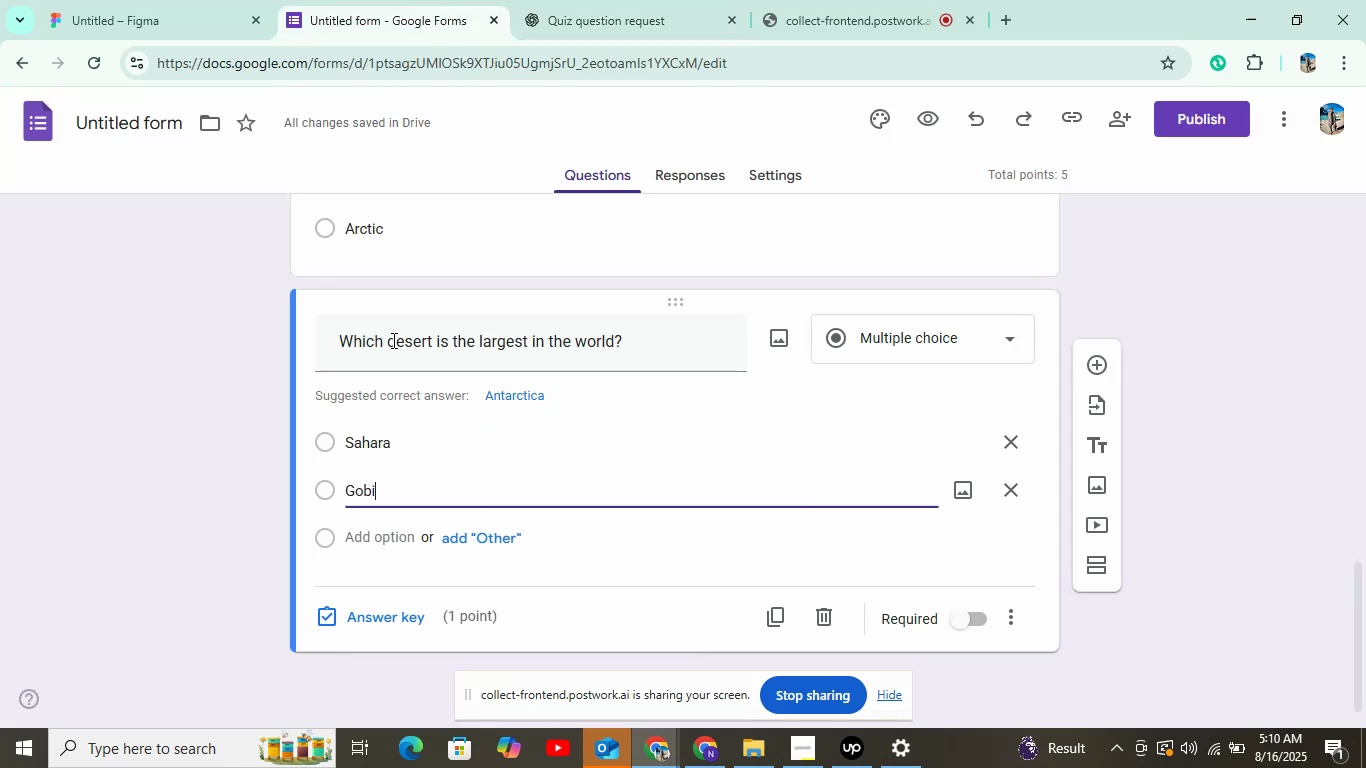 
left_click([366, 519])
 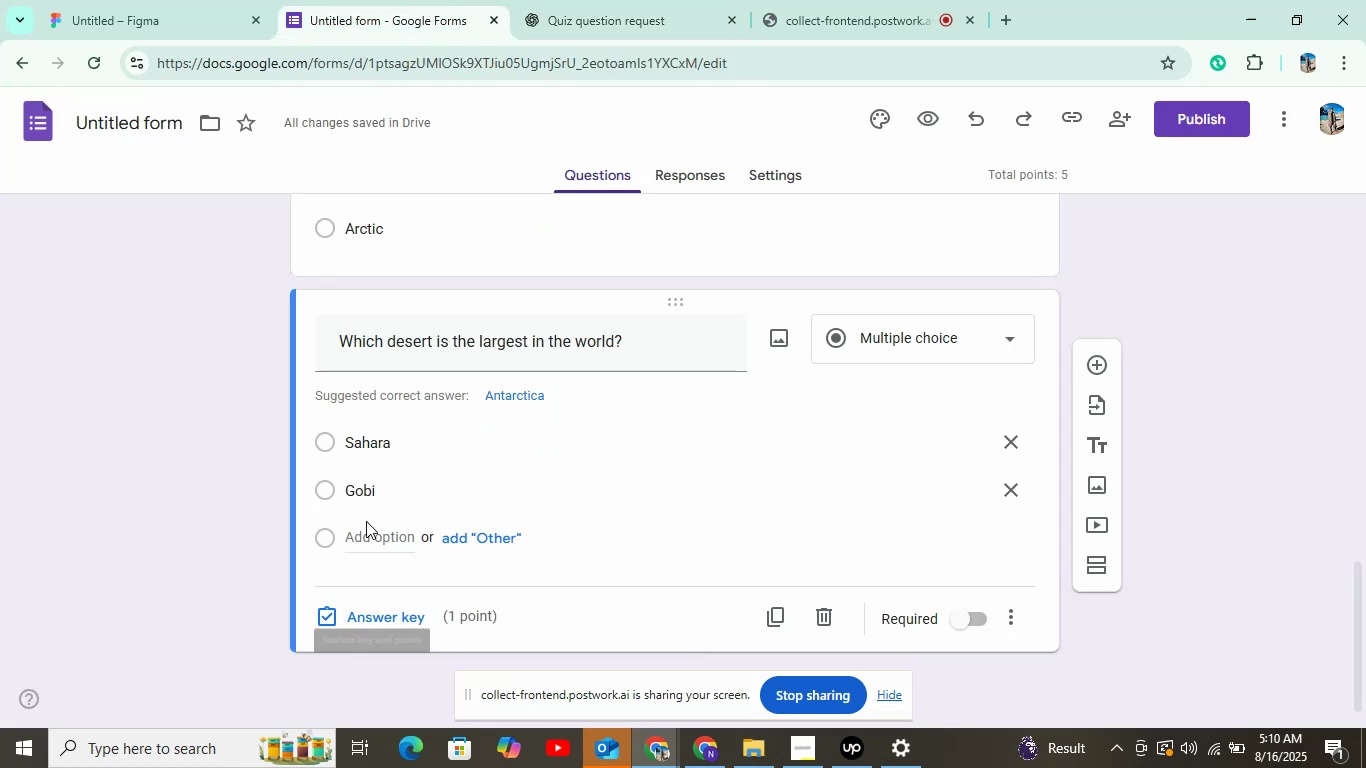 
key(Control+V)
 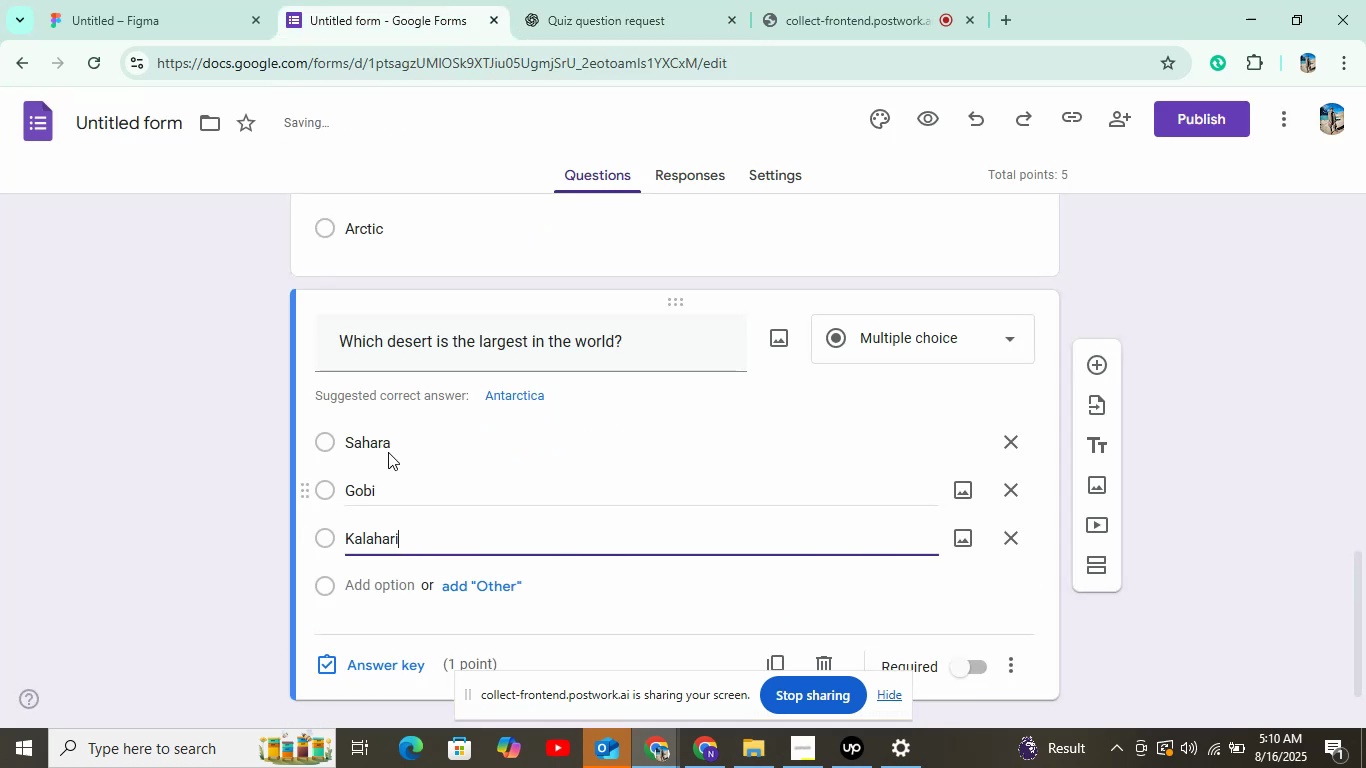 
left_click([523, 3])
 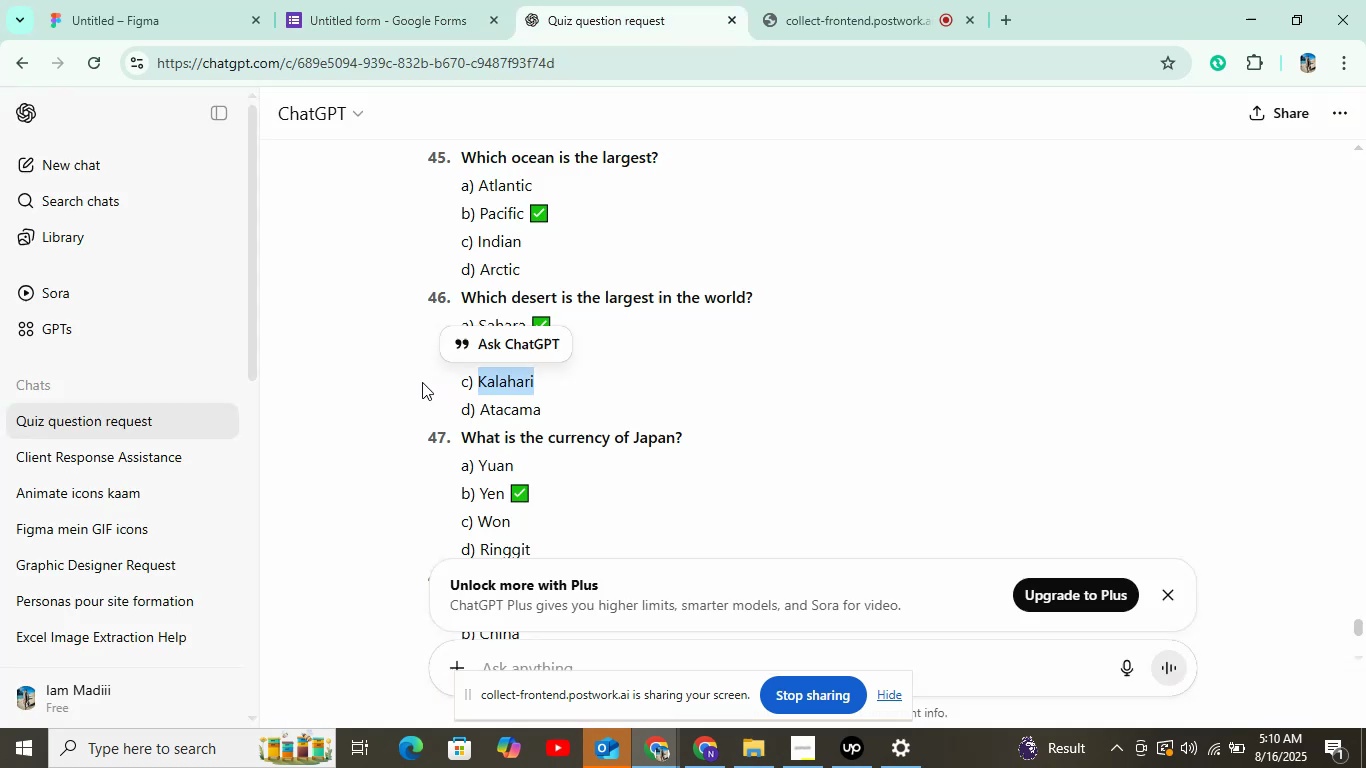 
double_click([531, 411])
 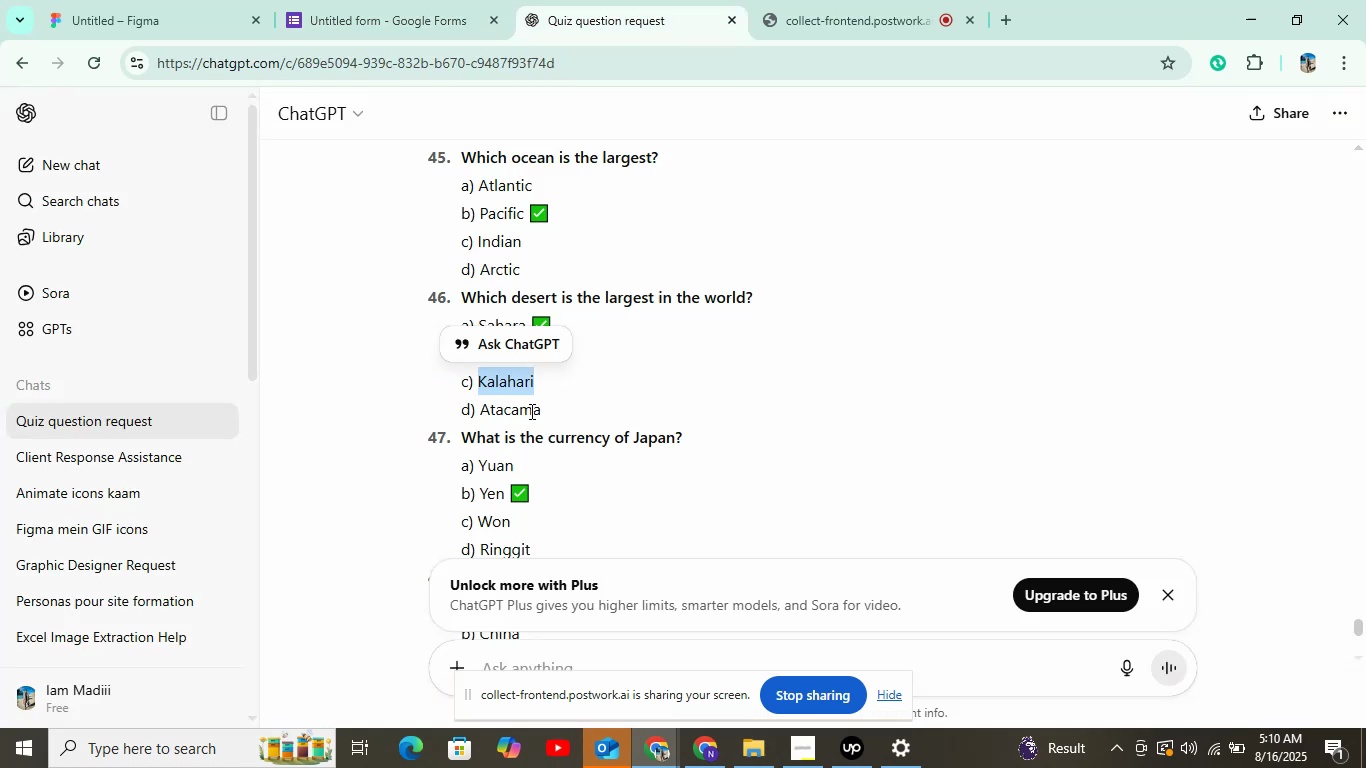 
key(Control+C)
 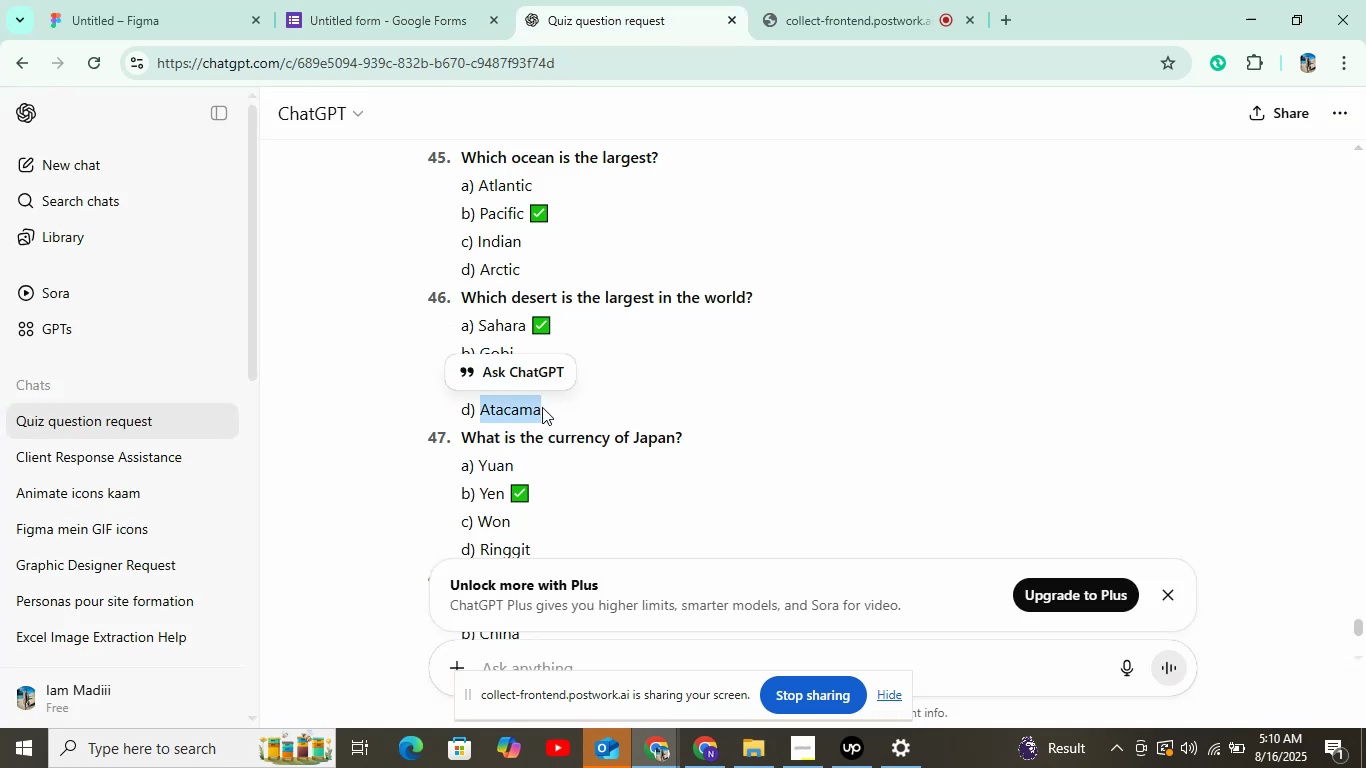 
left_click([412, 39])
 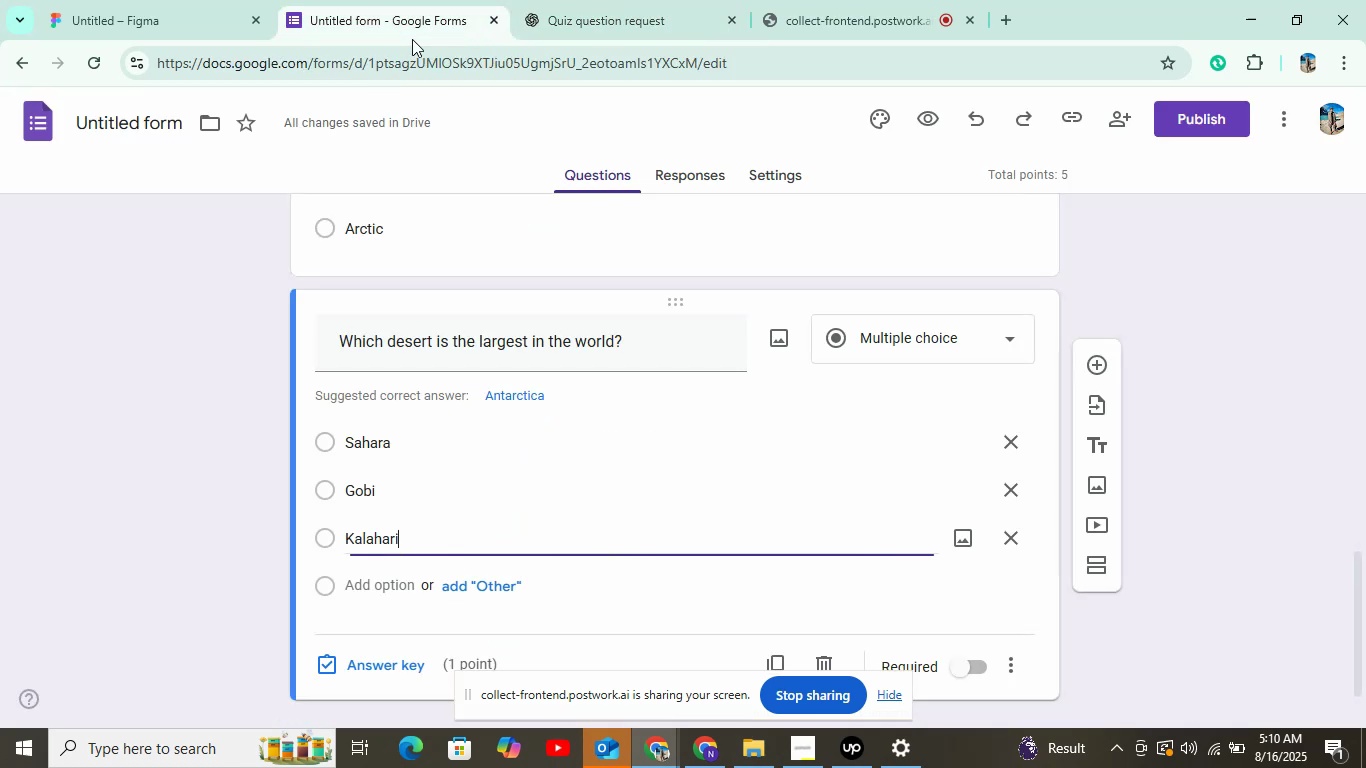 
left_click([376, 586])
 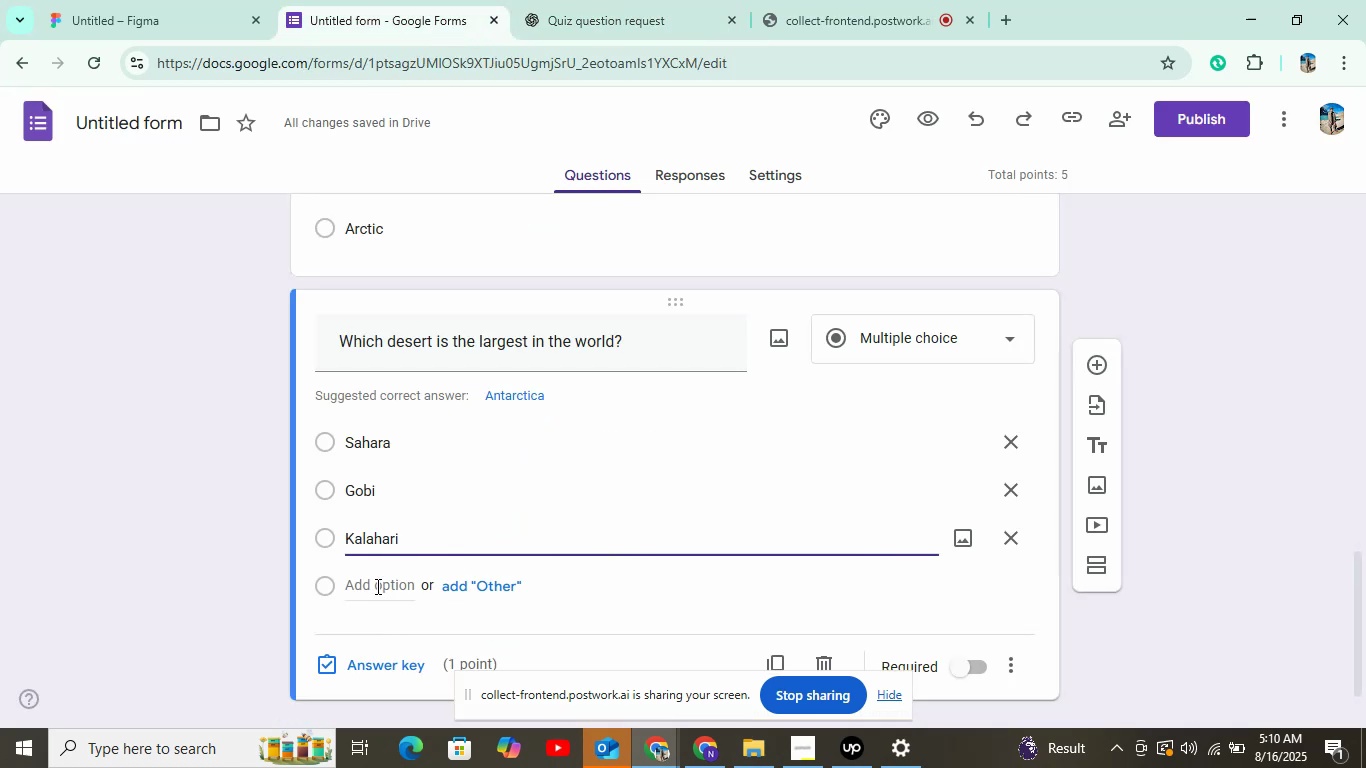 
hold_key(key=ControlLeft, duration=0.89)
 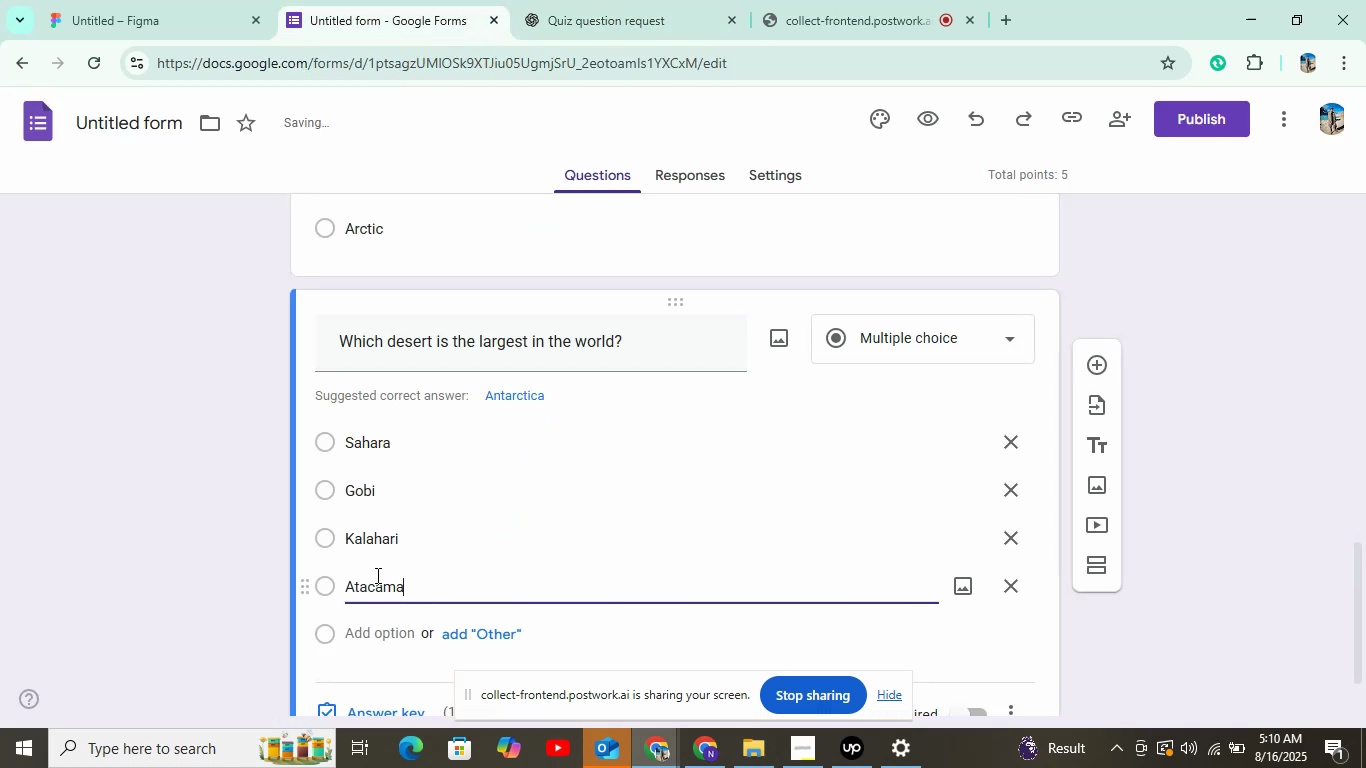 
hold_key(key=V, duration=0.32)
 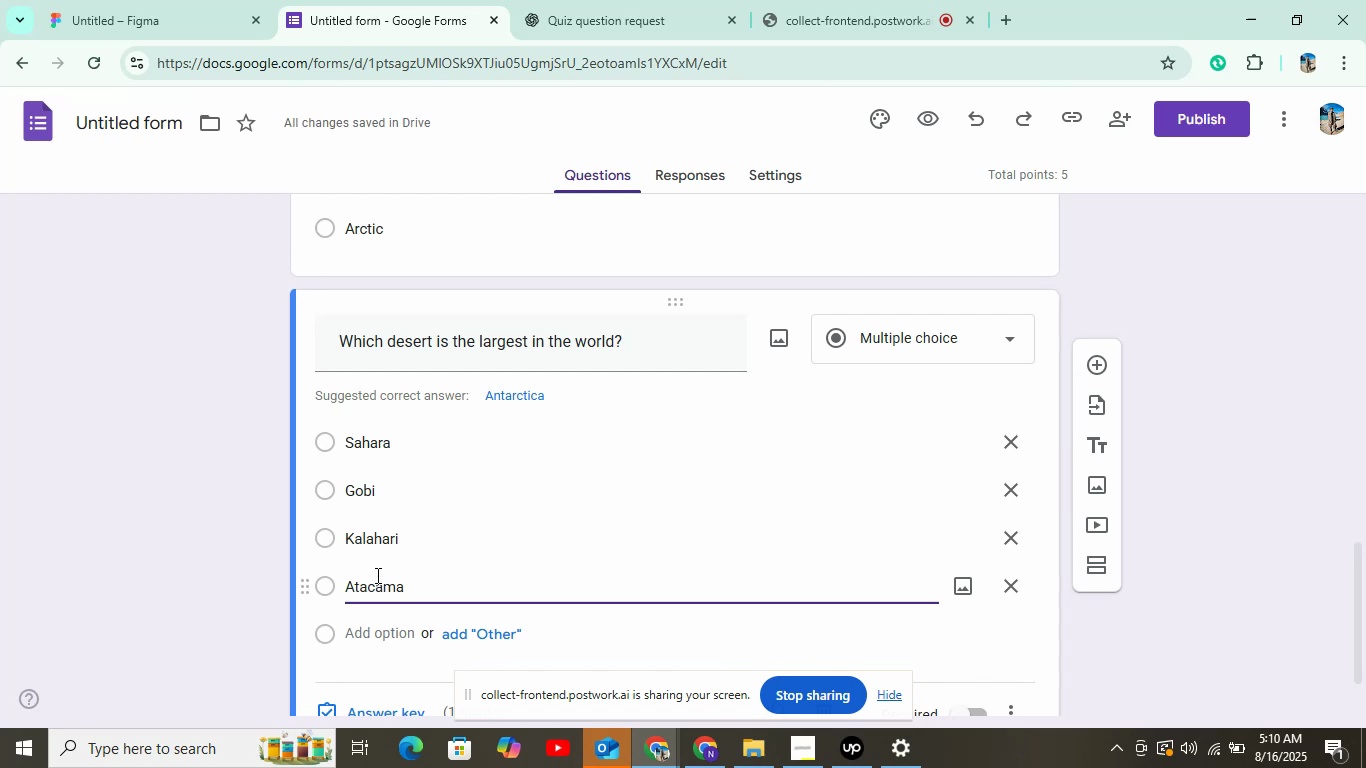 
wait(15.55)
 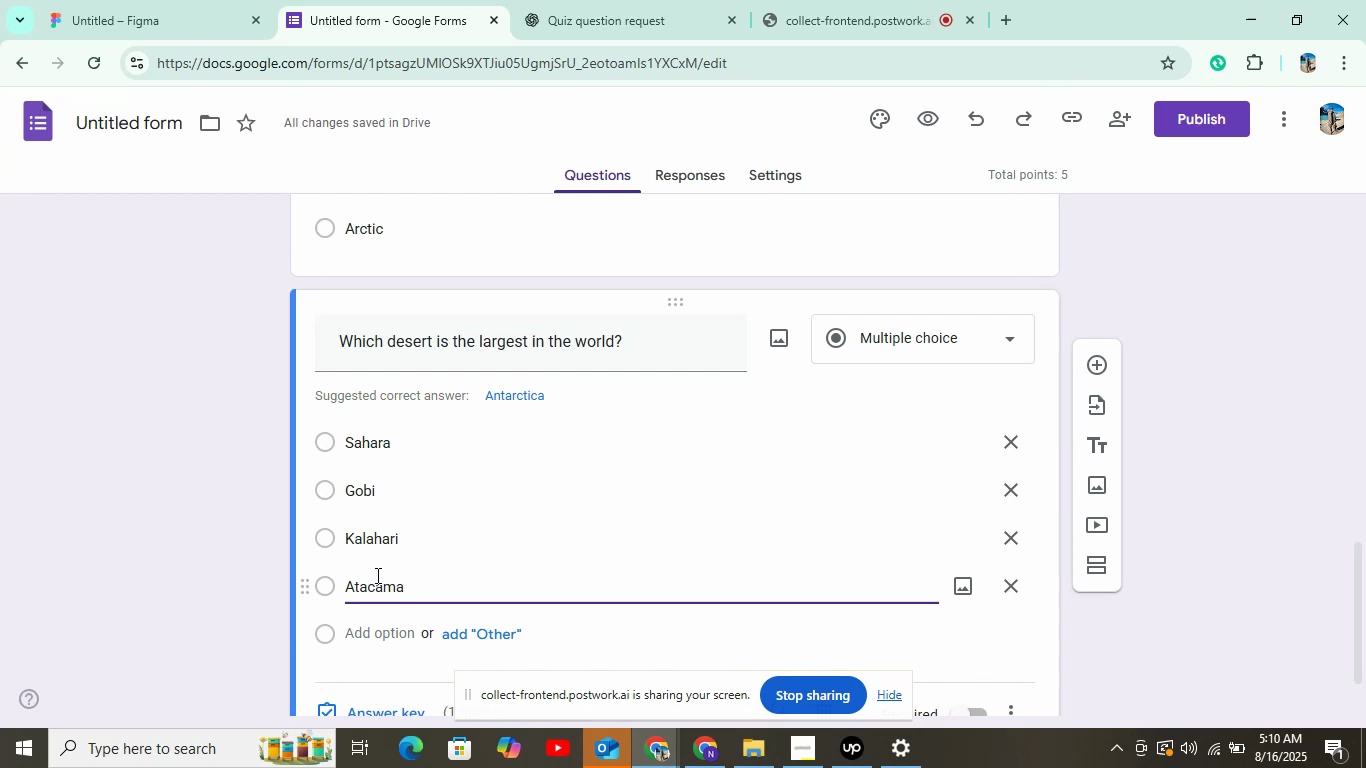 
left_click([563, 0])
 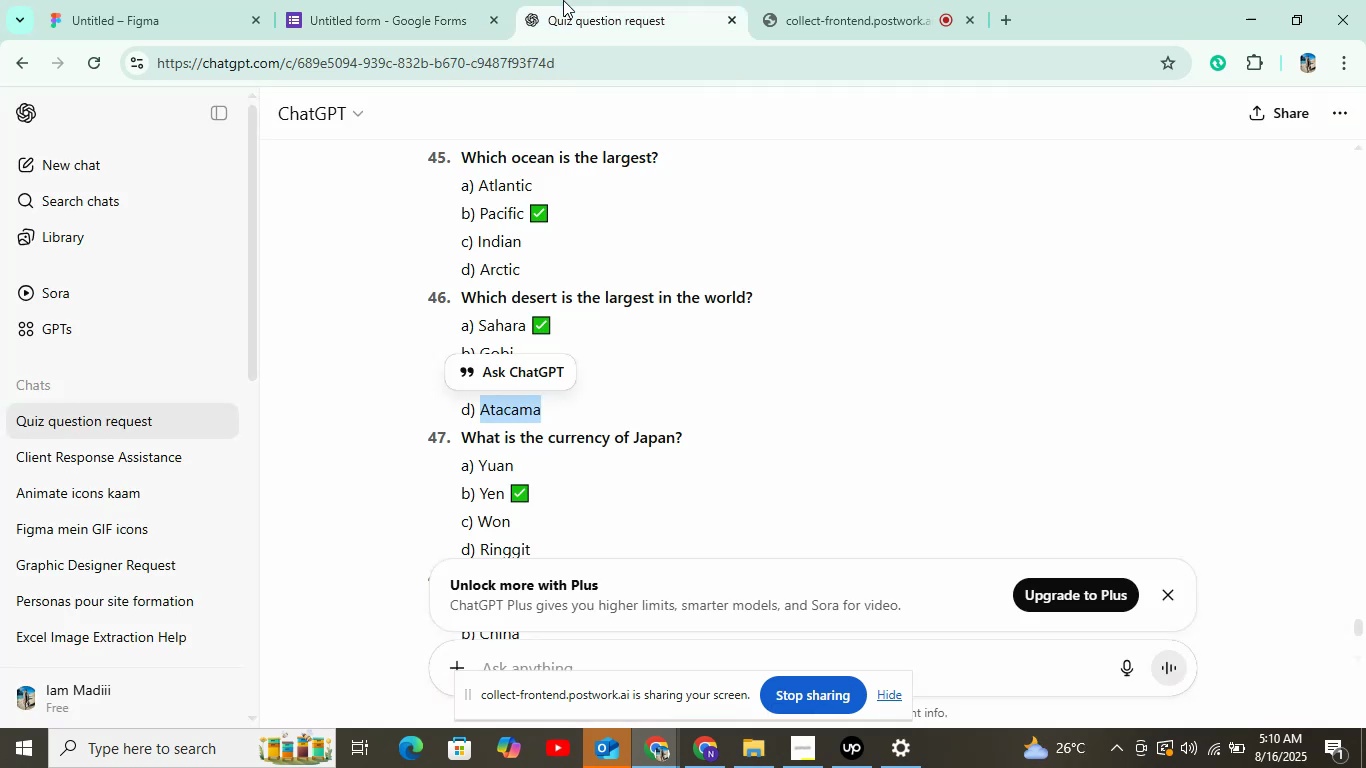 
left_click([441, 0])
 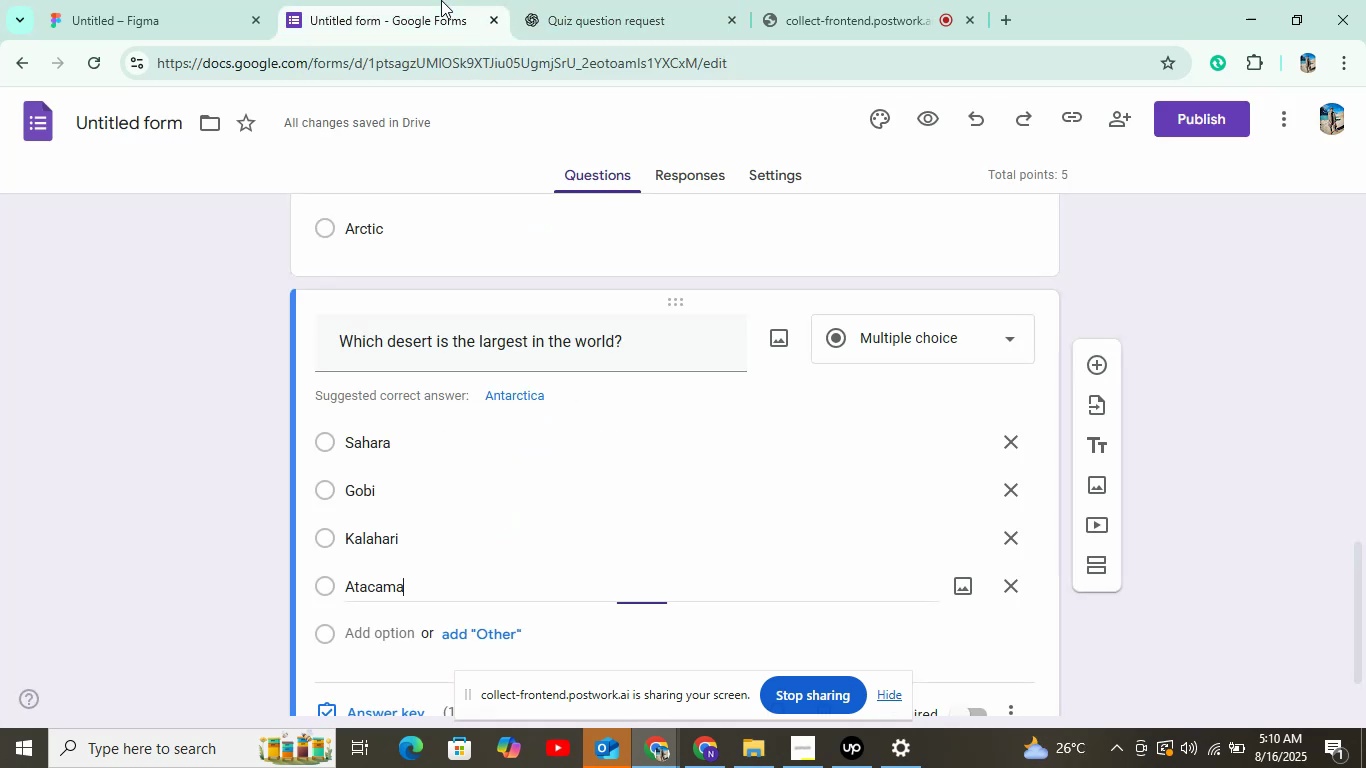 
scroll: coordinate [436, 579], scroll_direction: down, amount: 3.0
 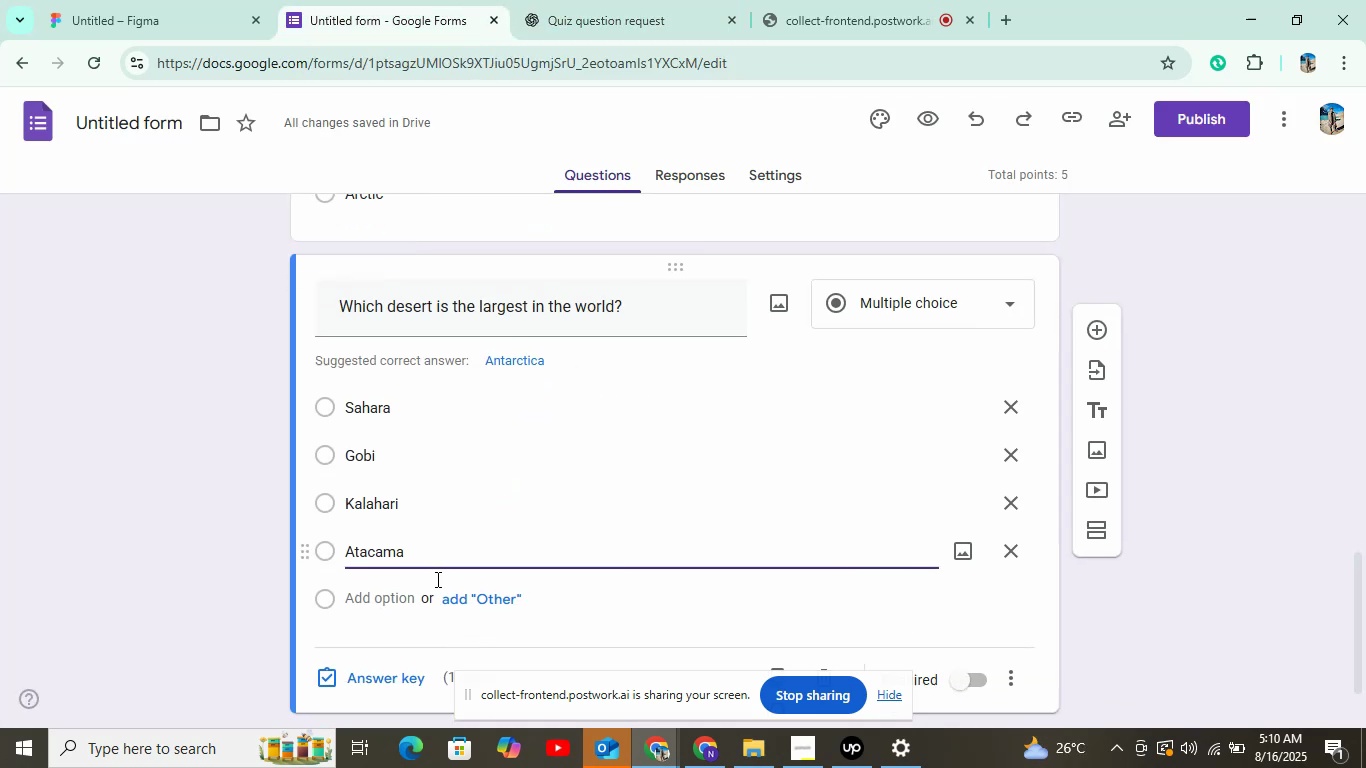 
left_click([408, 608])
 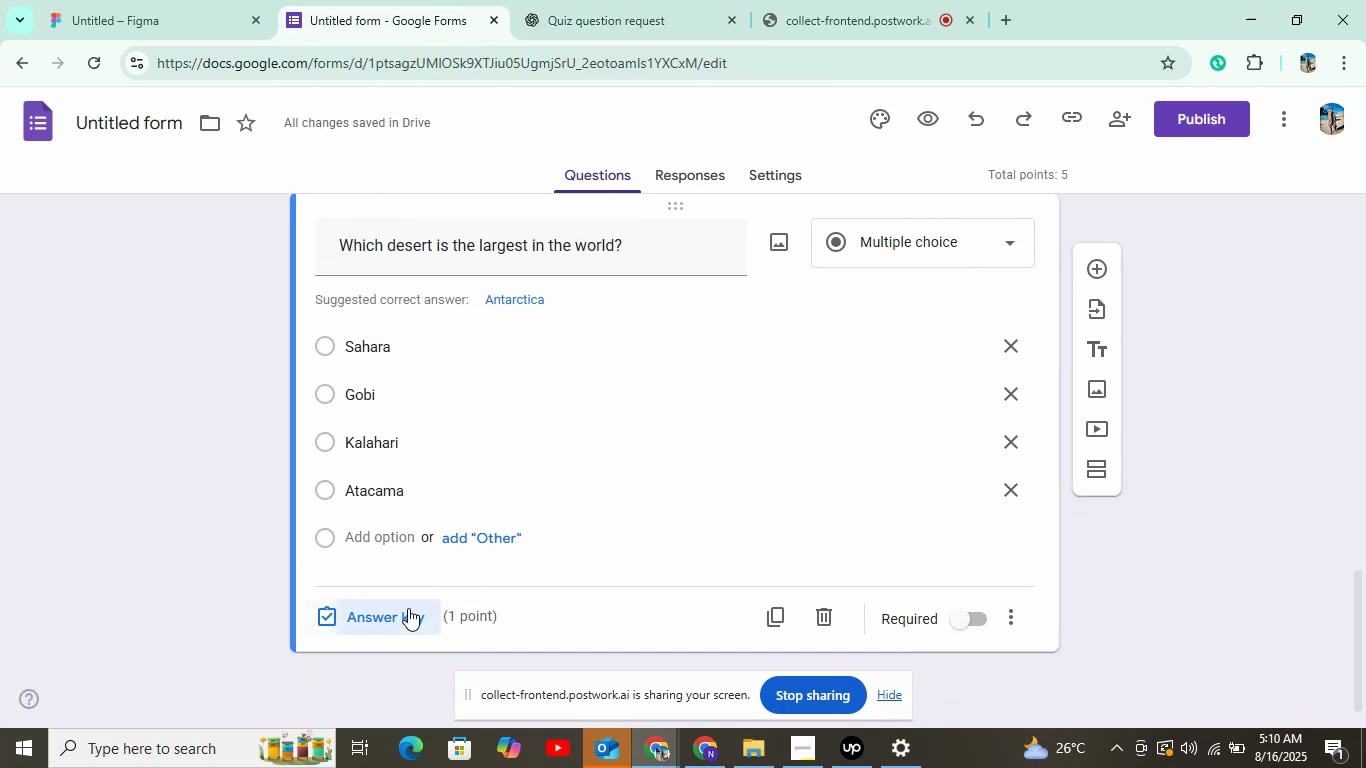 
left_click([399, 424])
 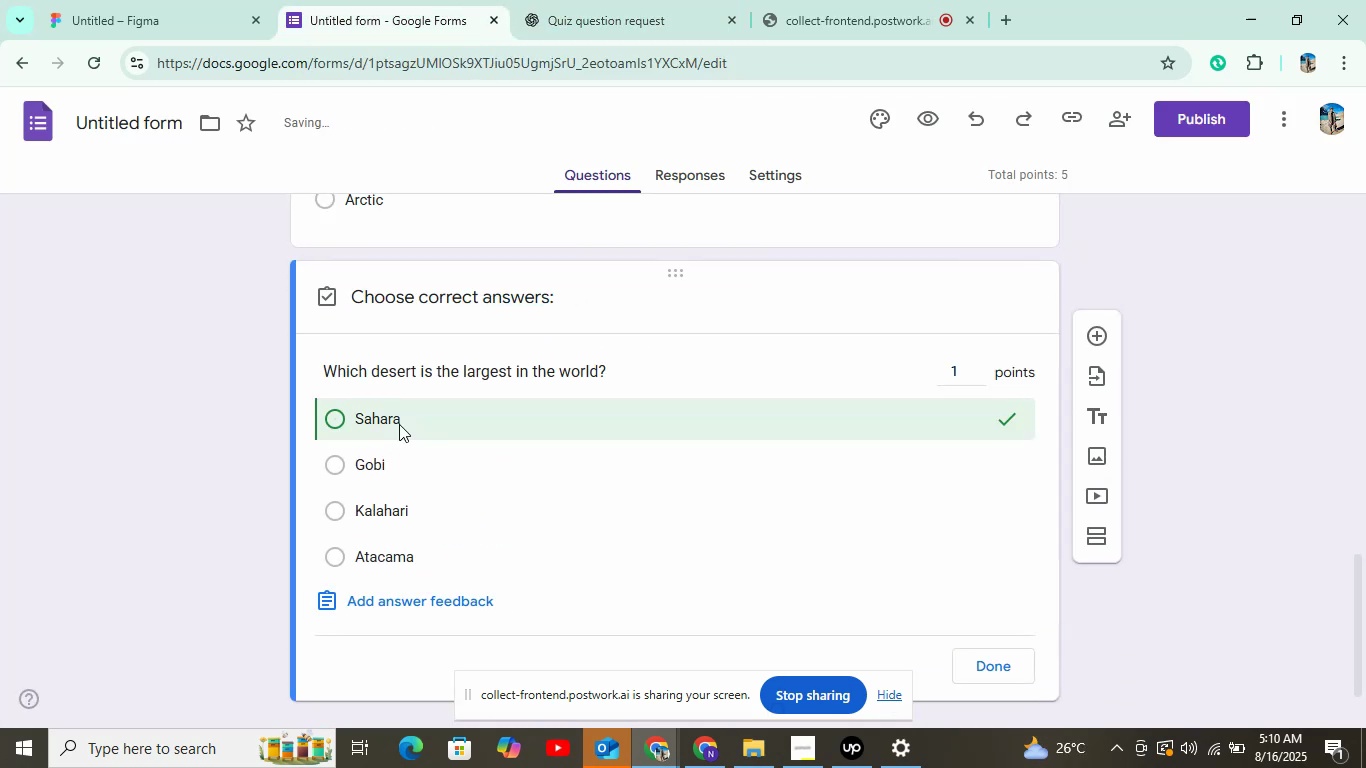 
left_click([988, 653])
 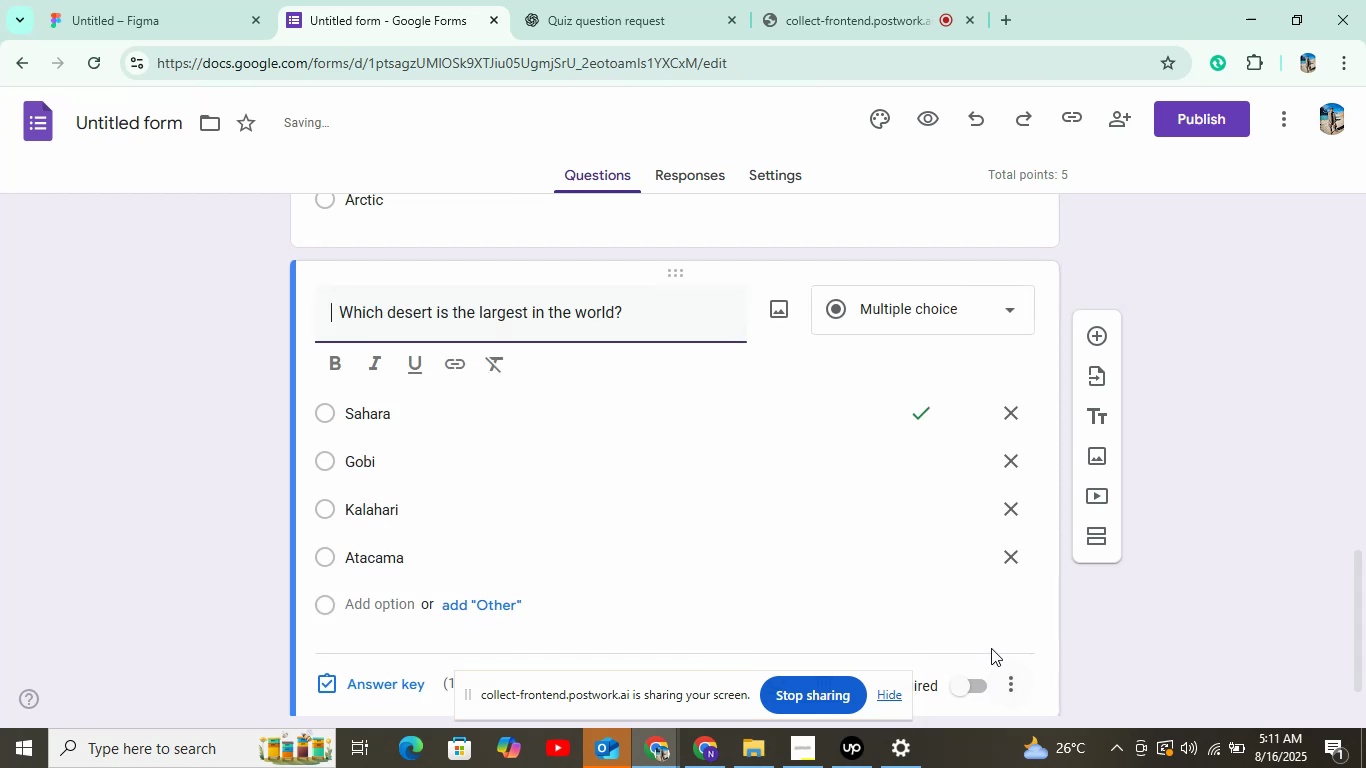 
left_click([1188, 104])
 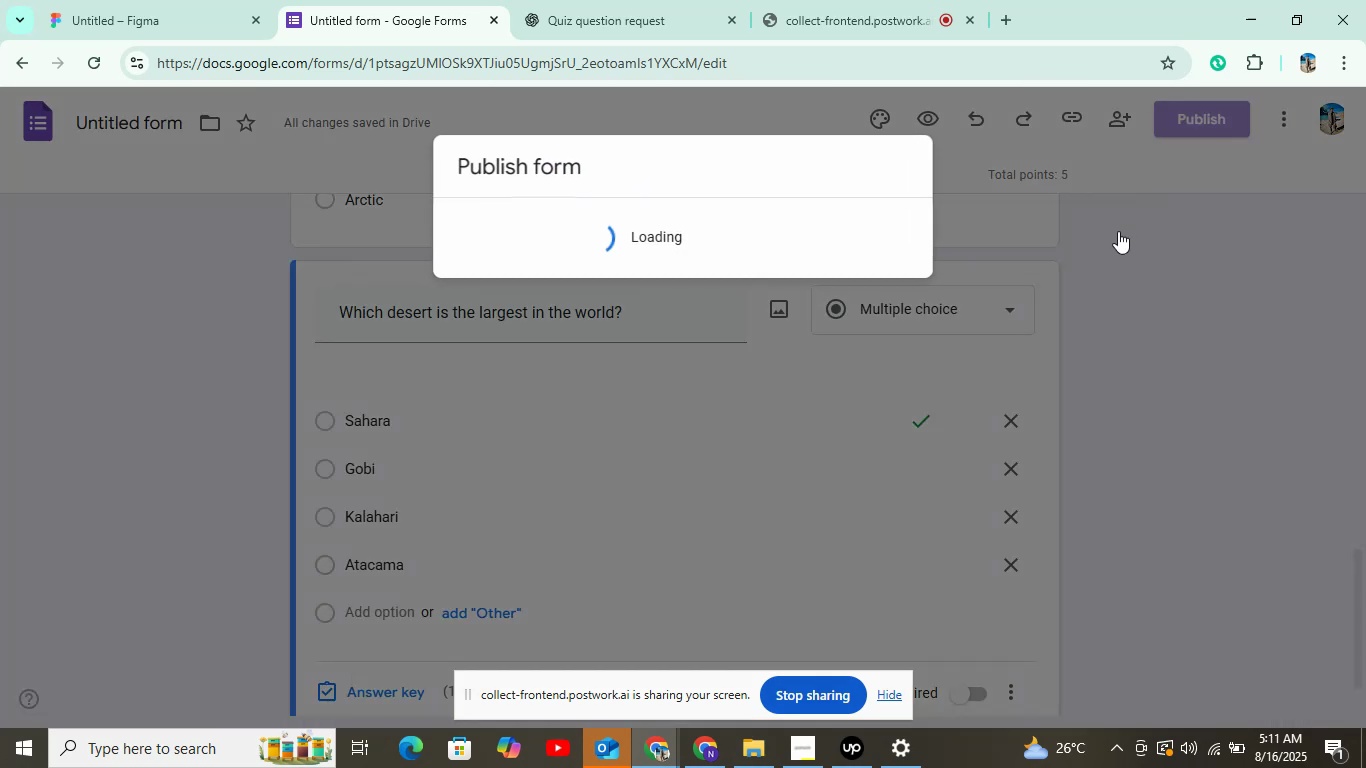 
left_click([821, 412])
 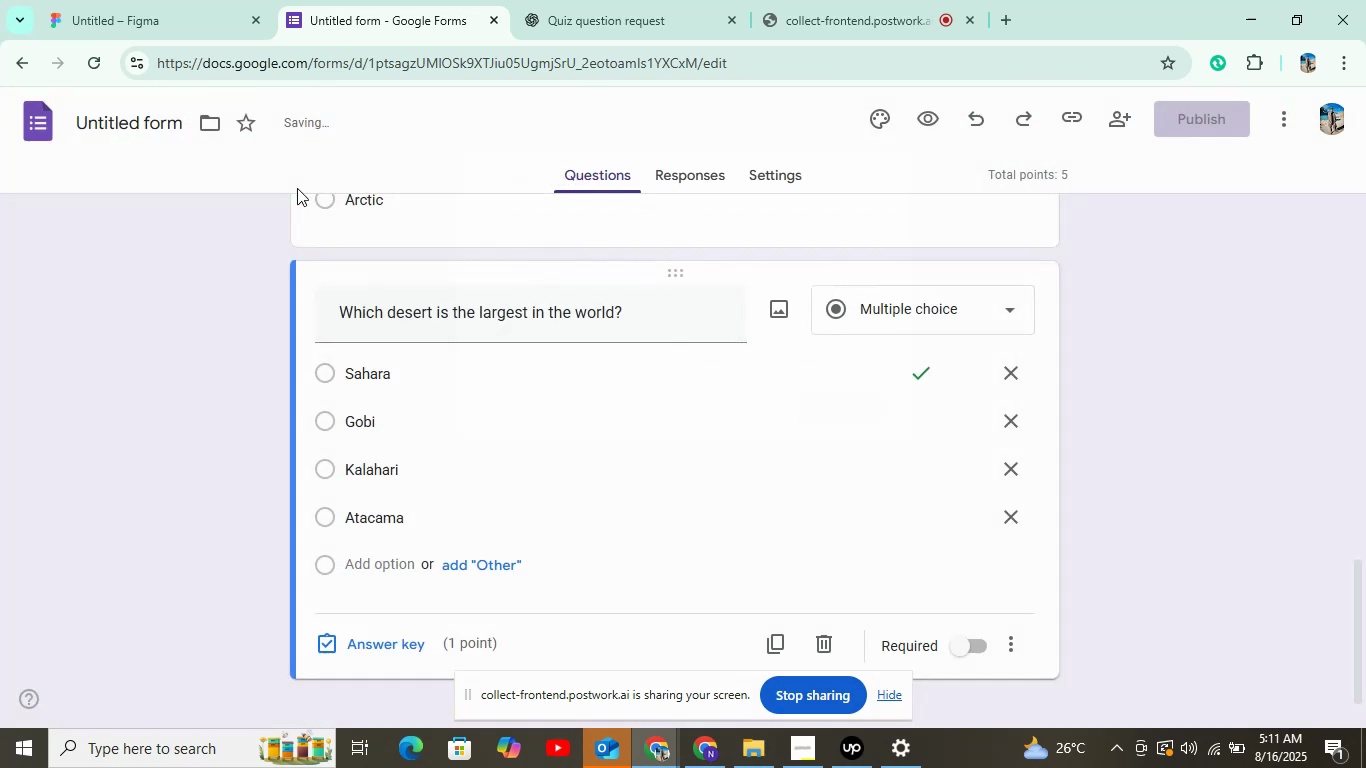 
left_click([45, 107])
 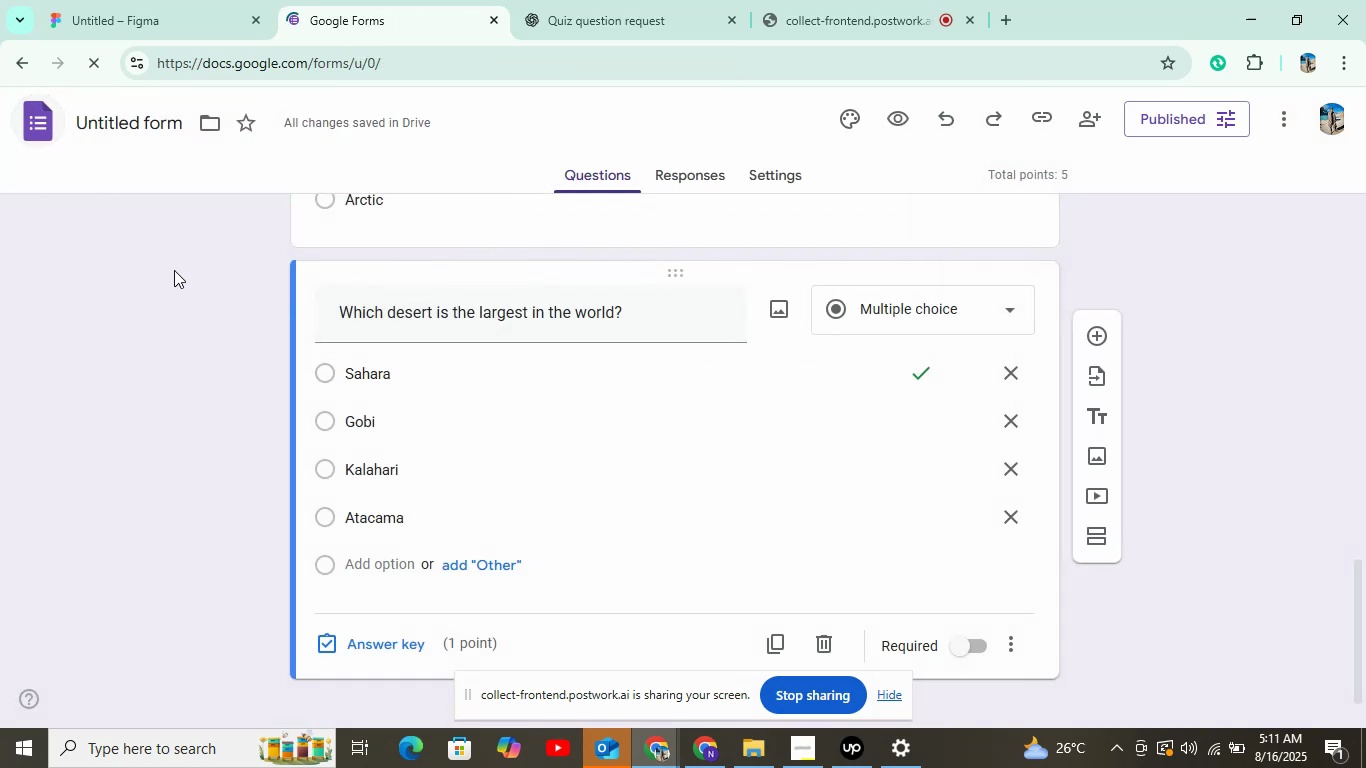 
left_click([269, 280])
 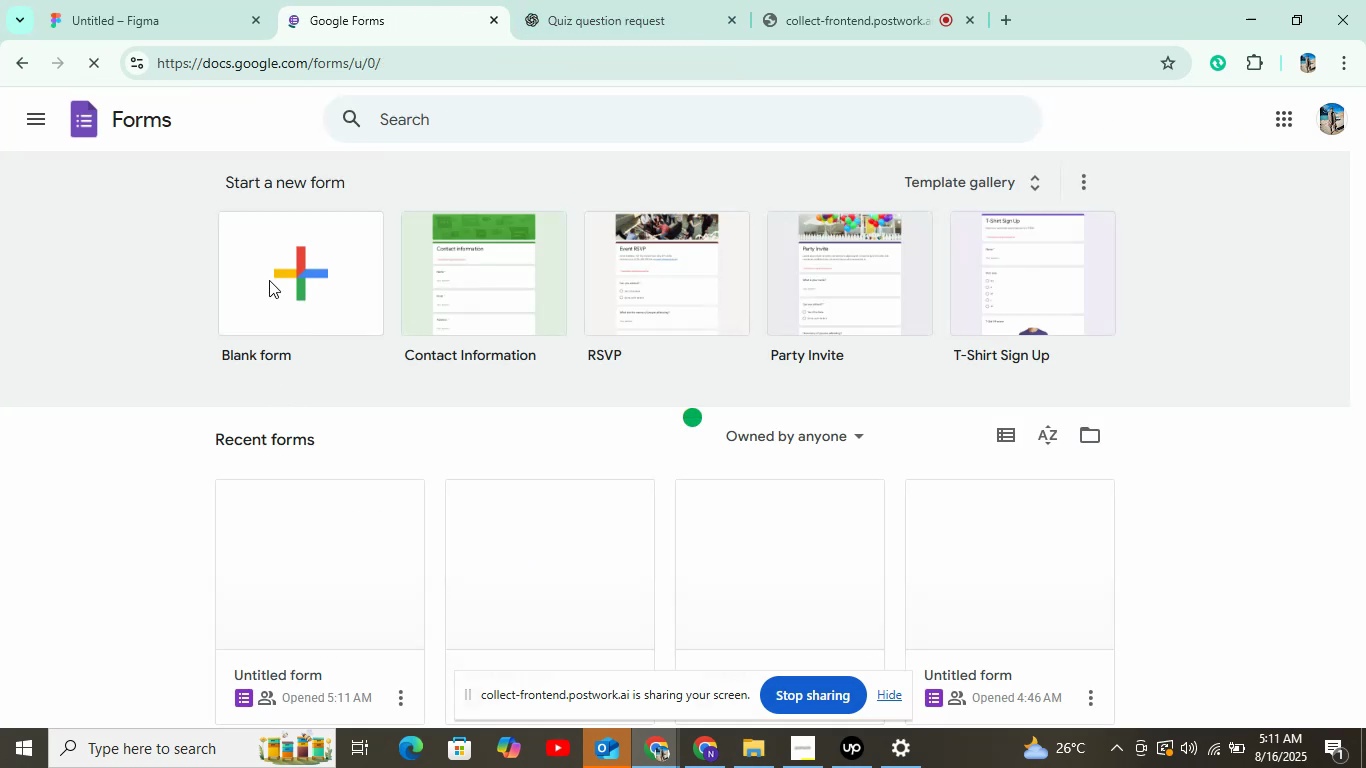 
left_click([601, 0])
 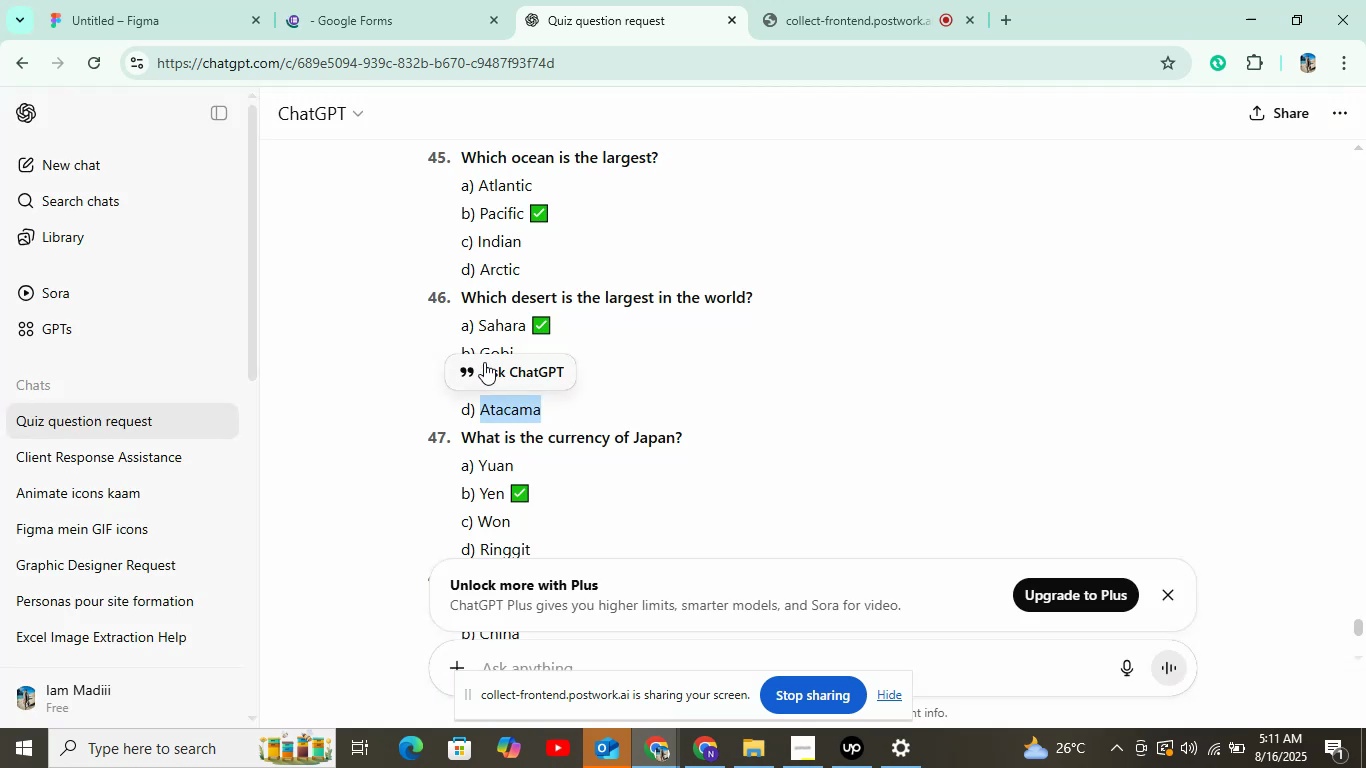 
scroll: coordinate [484, 362], scroll_direction: down, amount: 2.0
 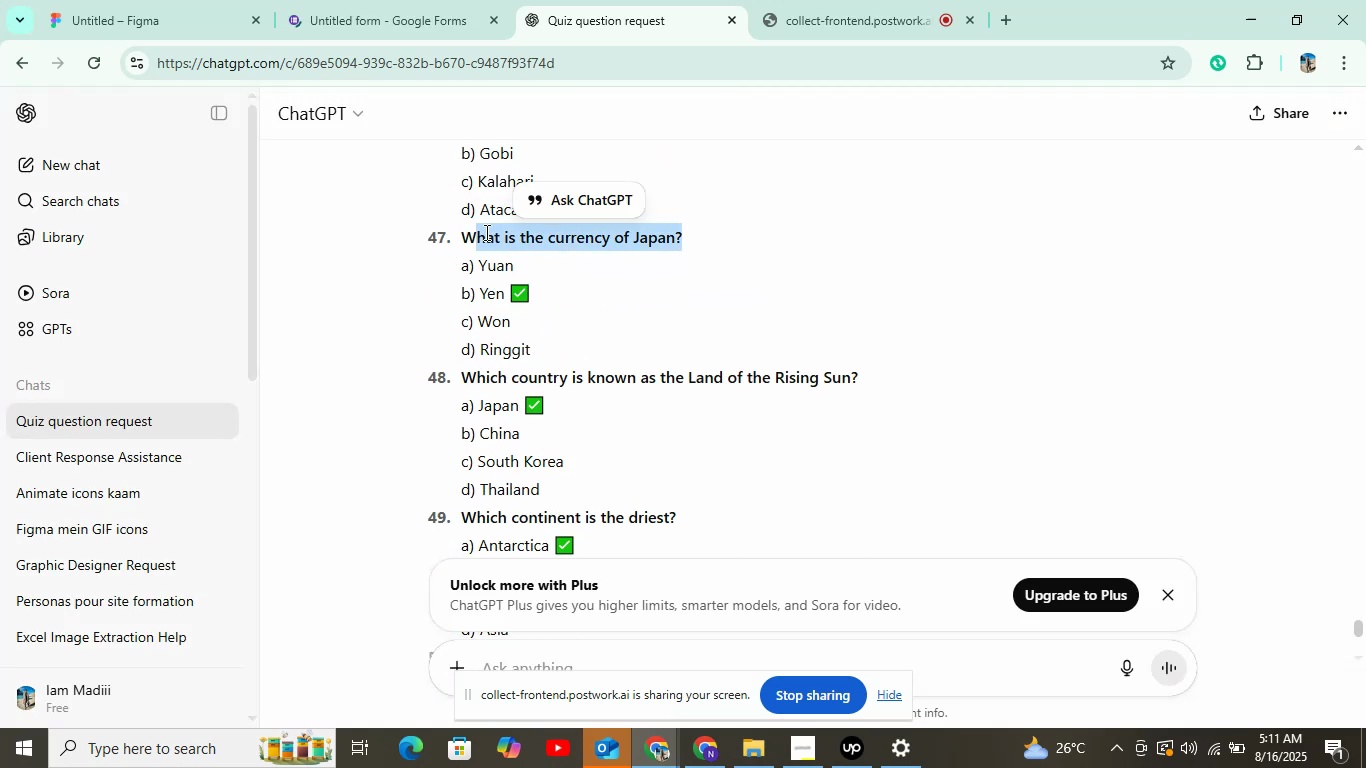 
key(Control+C)
 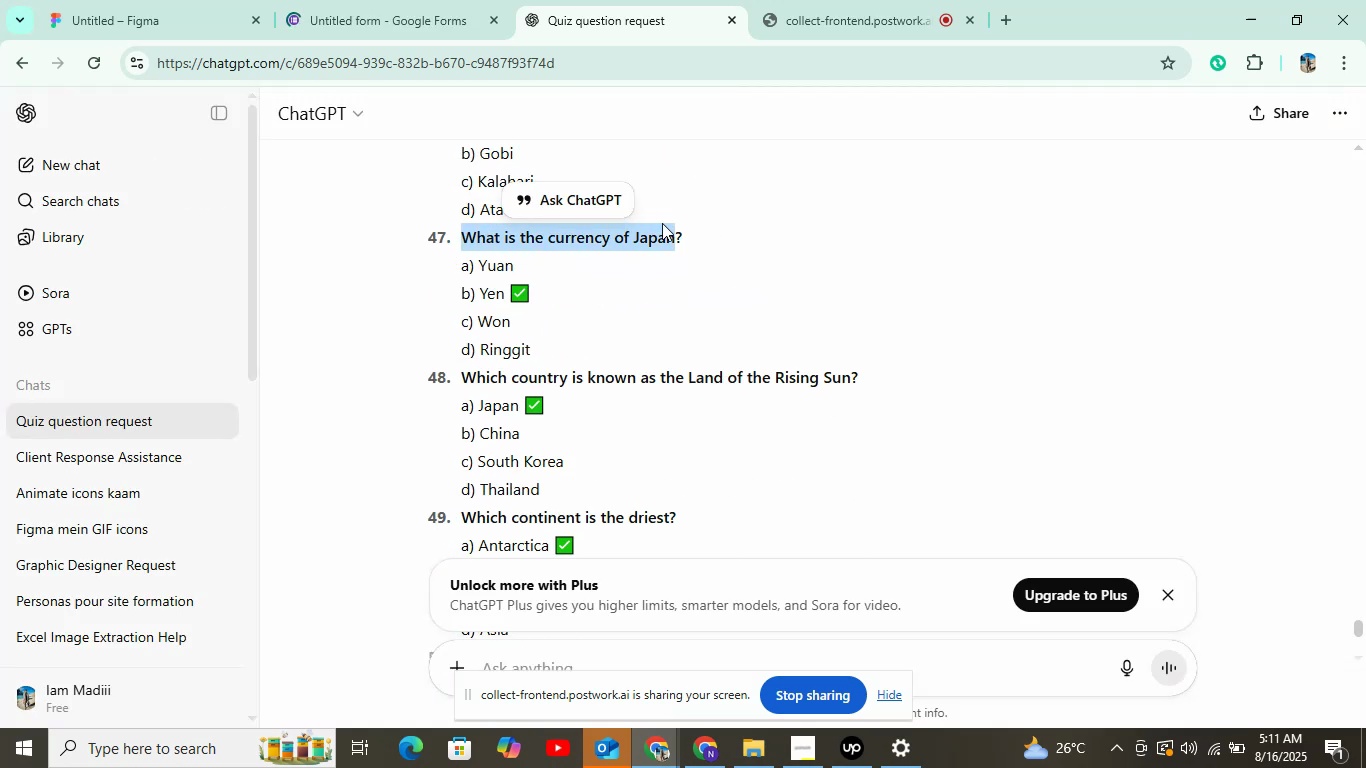 
double_click([378, 29])
 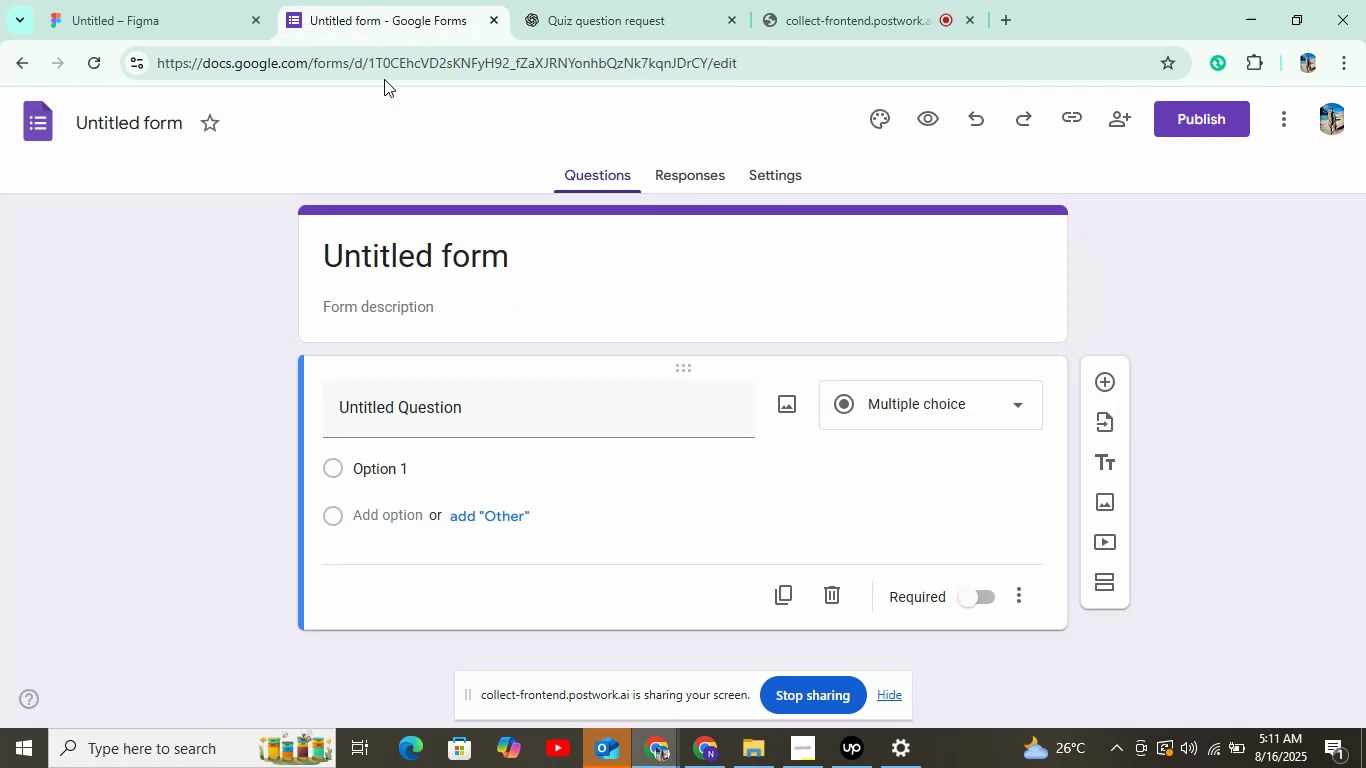 
left_click([465, 414])
 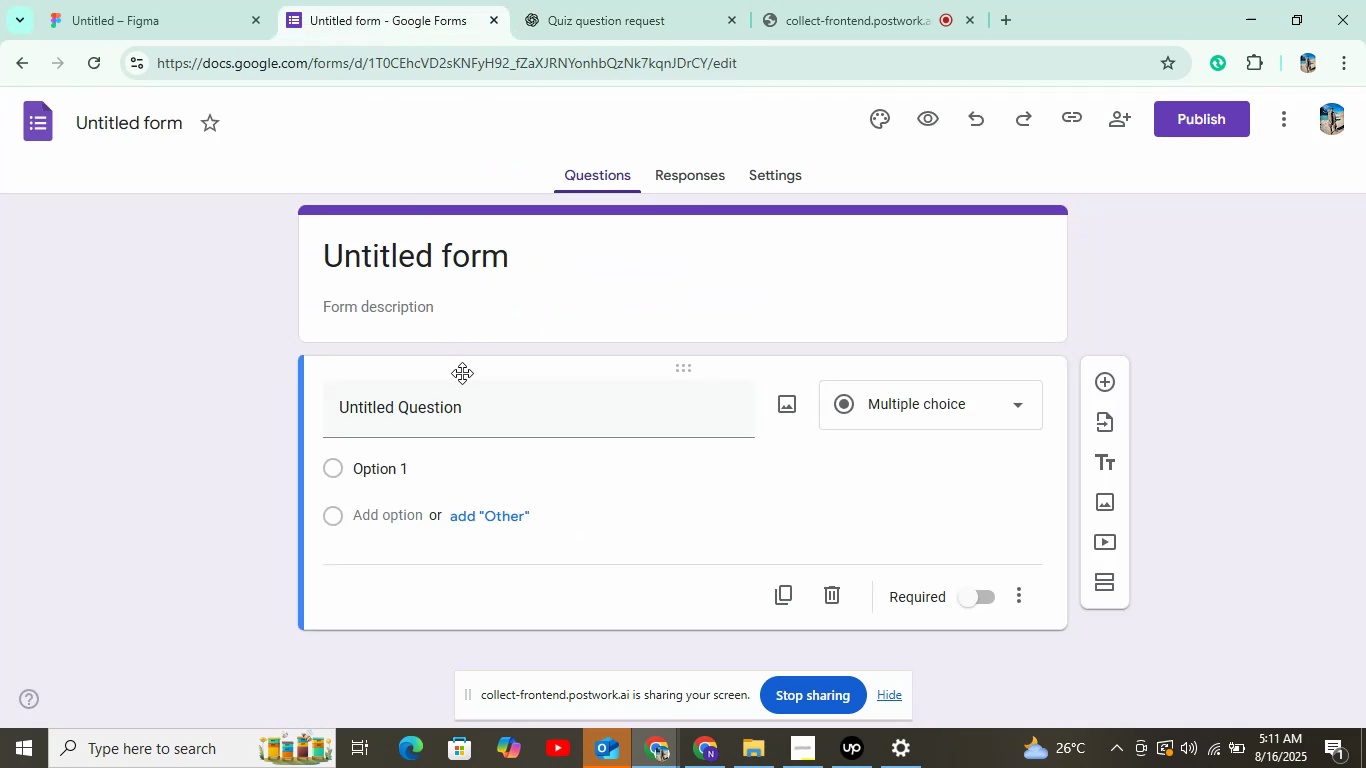 
key(Control+V)
 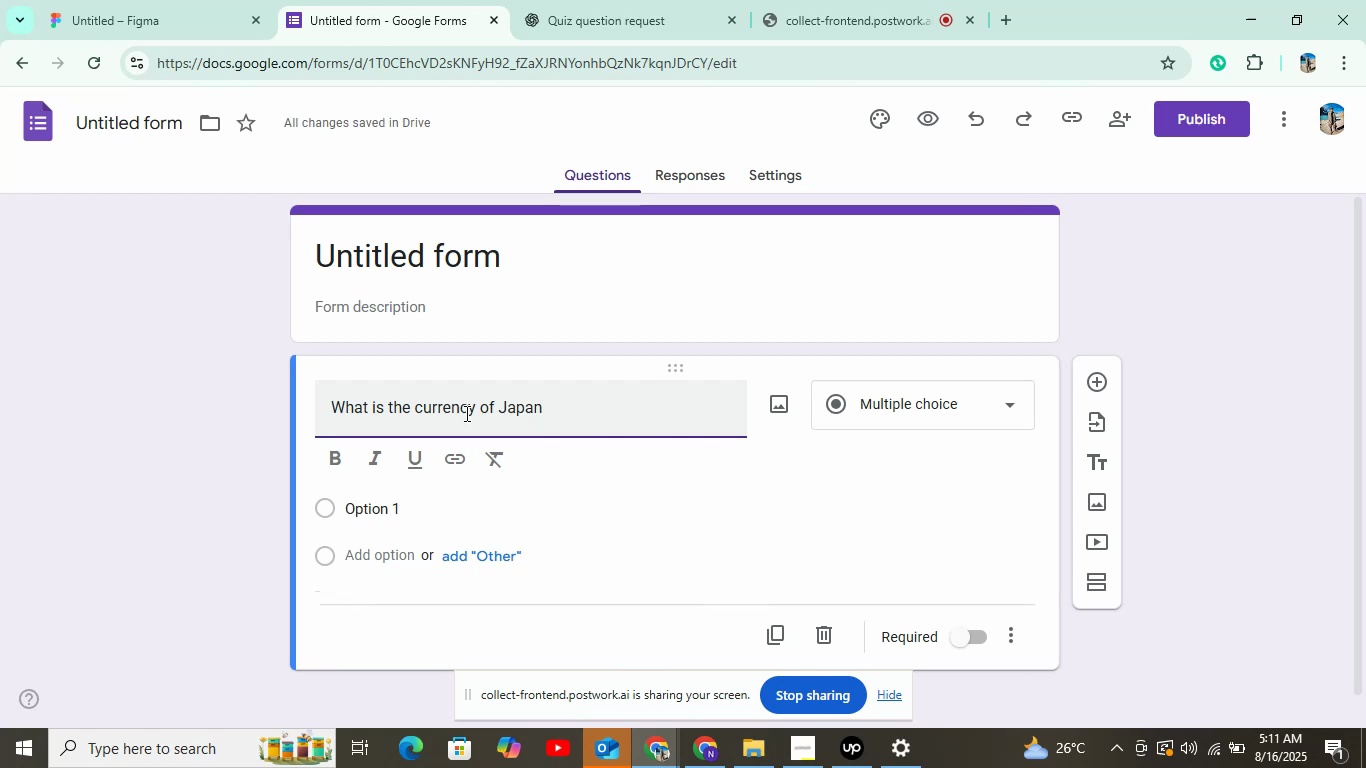 
wait(8.49)
 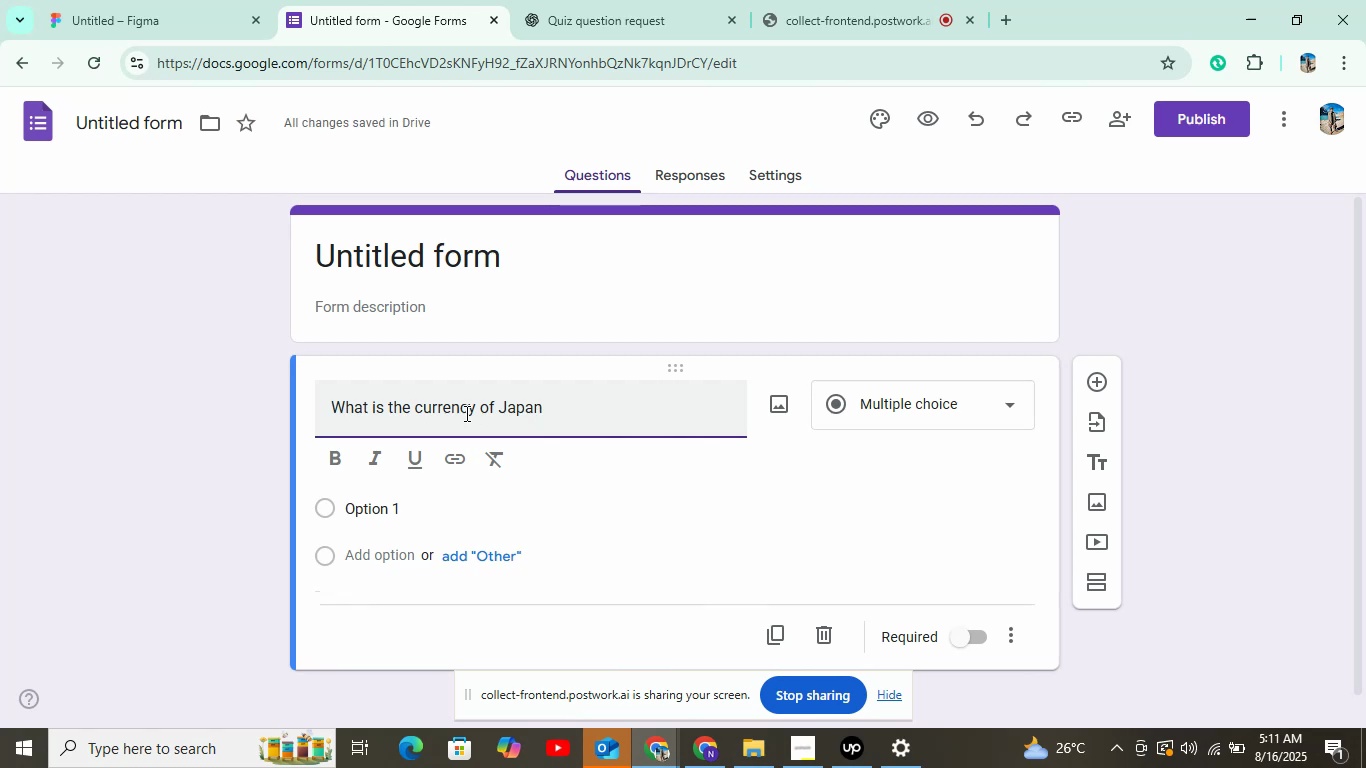 
left_click([646, 0])
 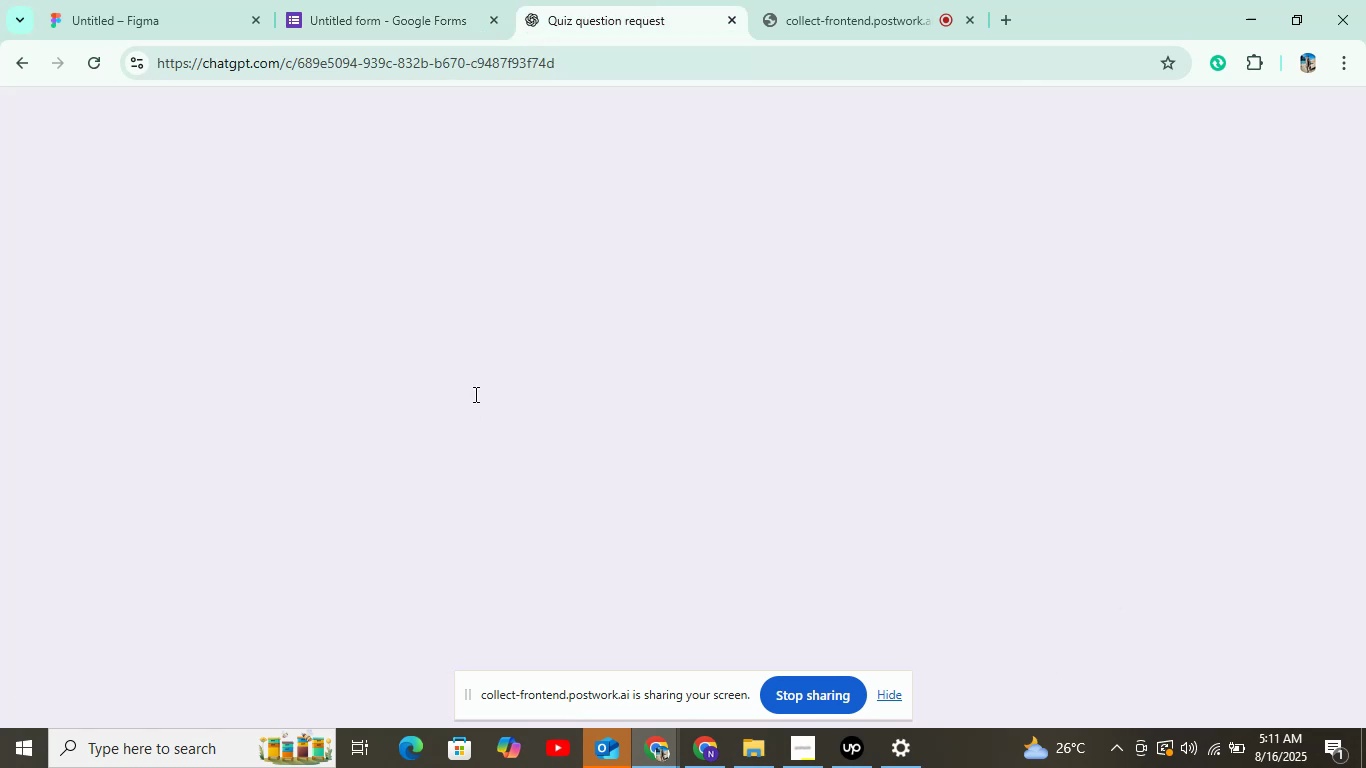 
double_click([482, 260])
 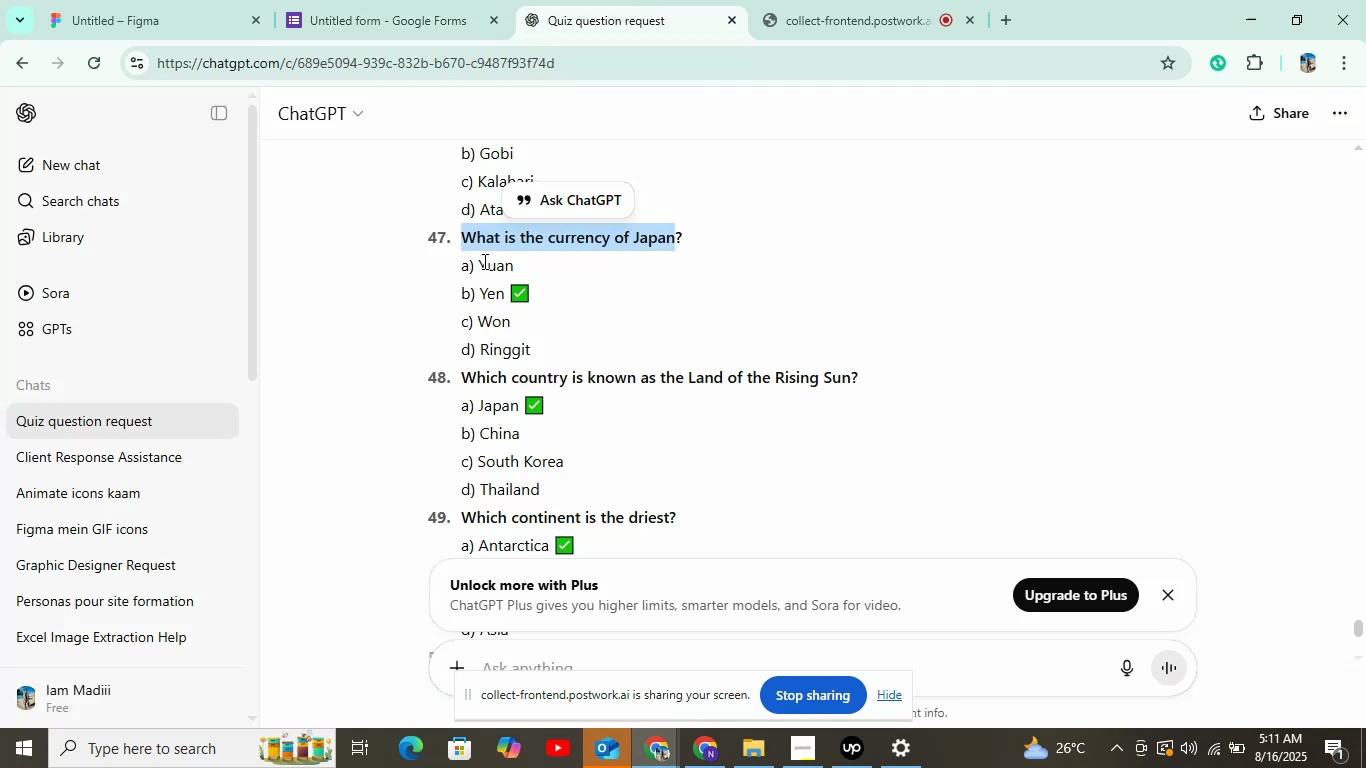 
key(Control+C)
 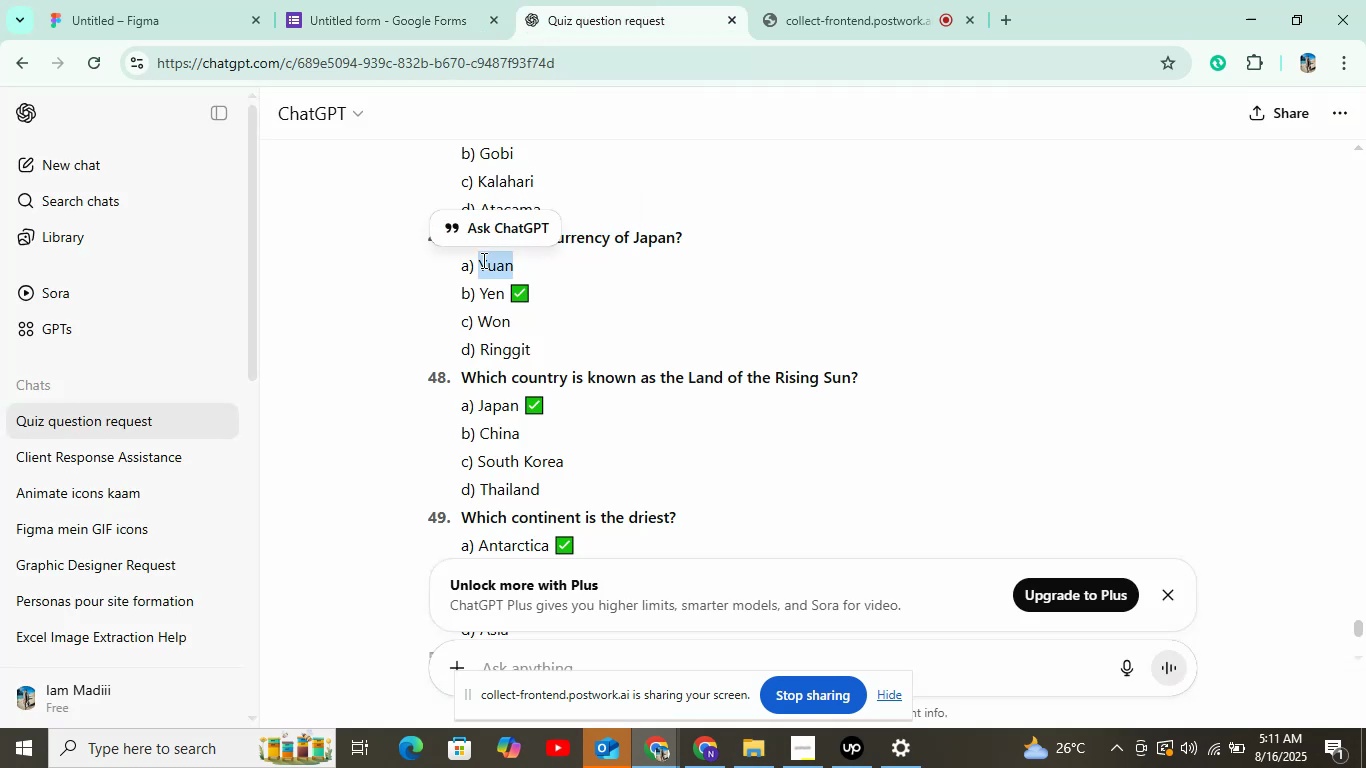 
left_click([379, 0])
 